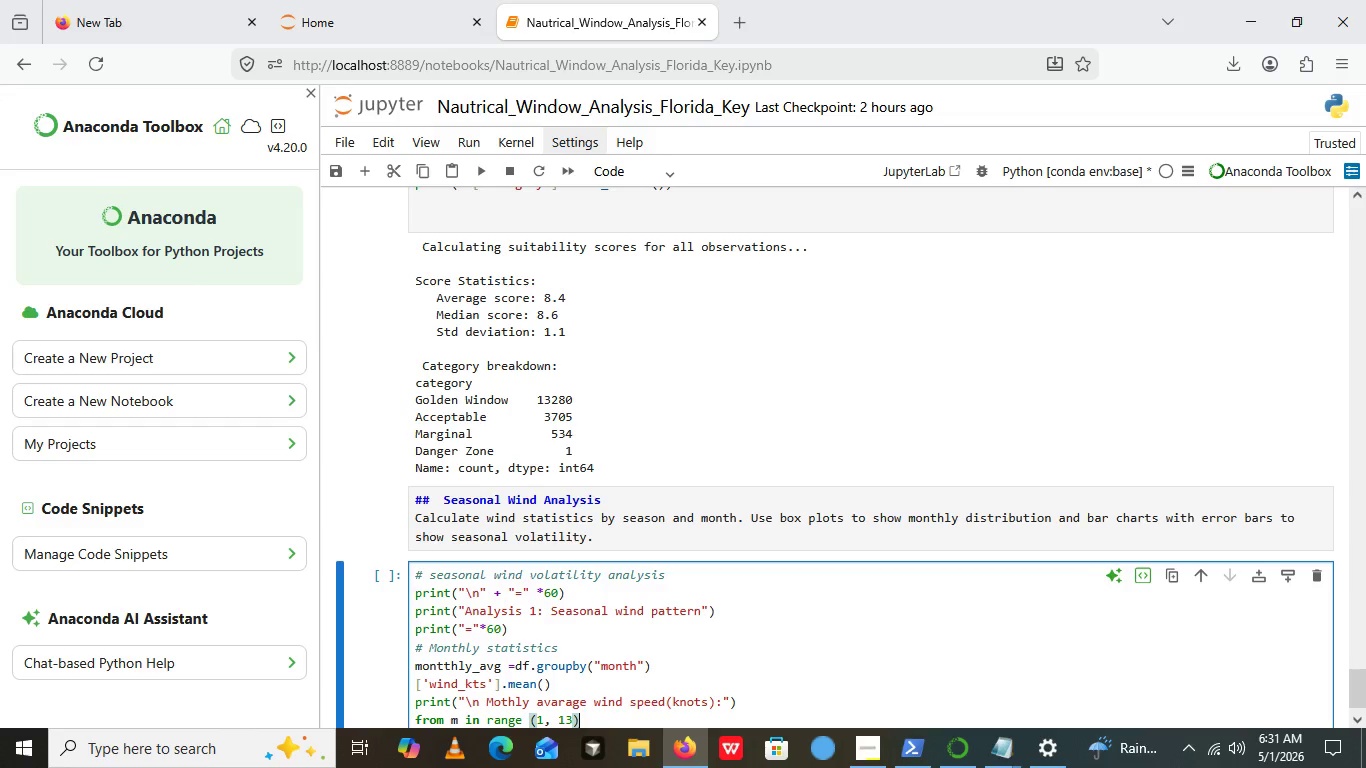 
key(ArrowRight)
 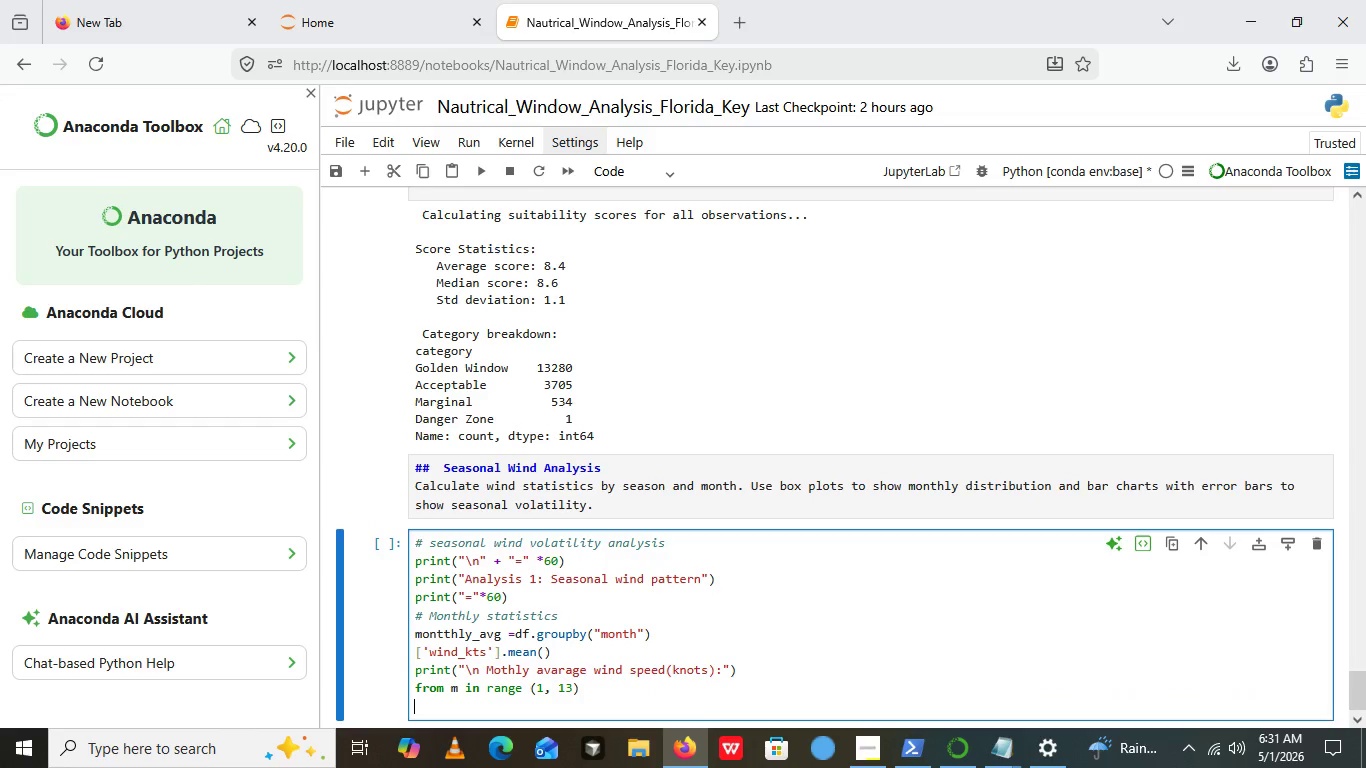 
key(Enter)
 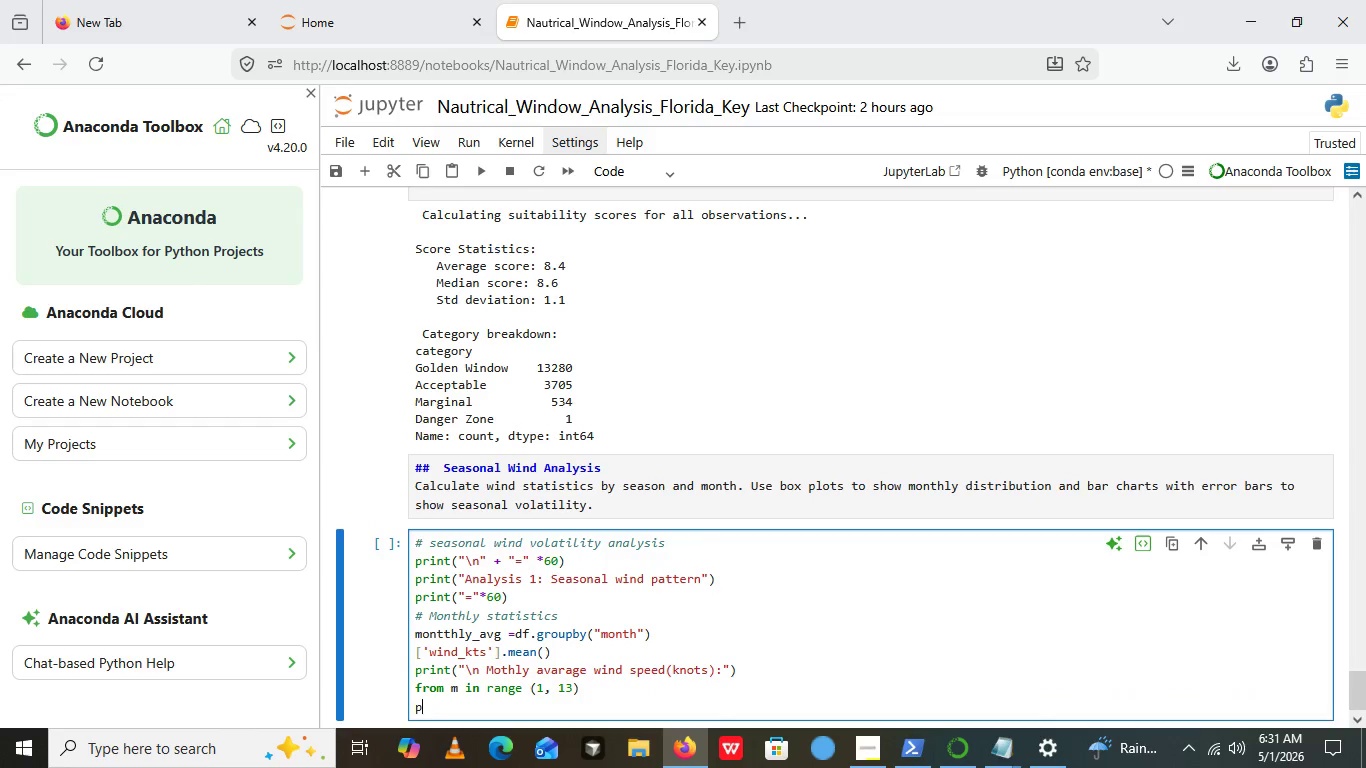 
type(print())
 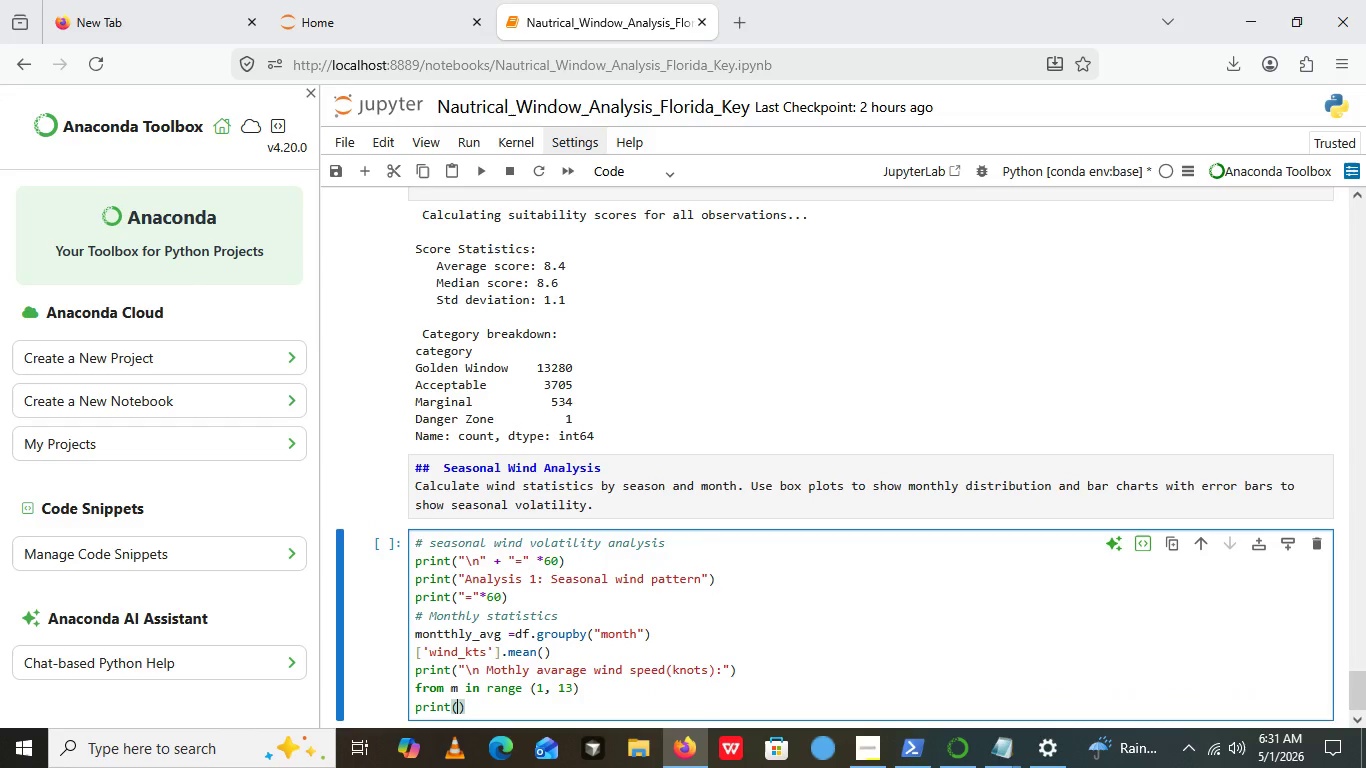 
key(ArrowLeft)
 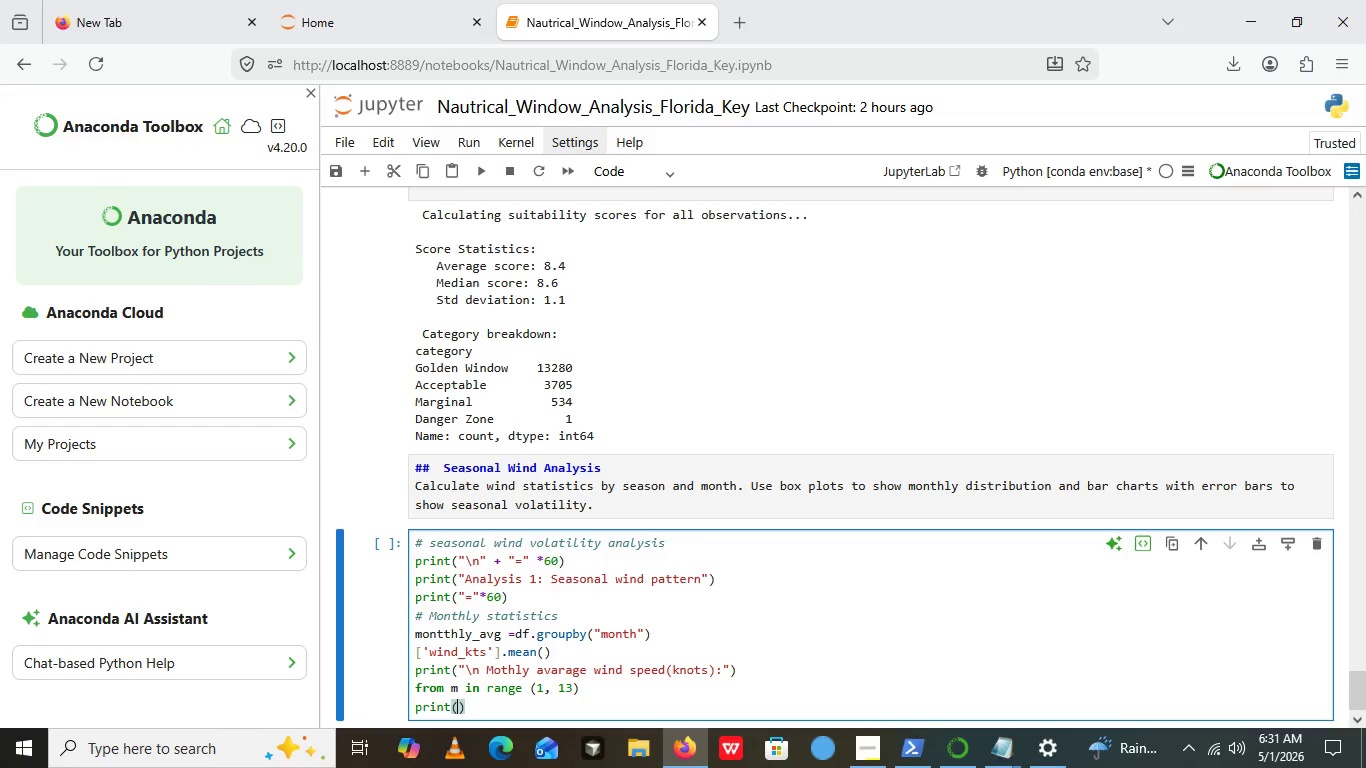 
wait(8.3)
 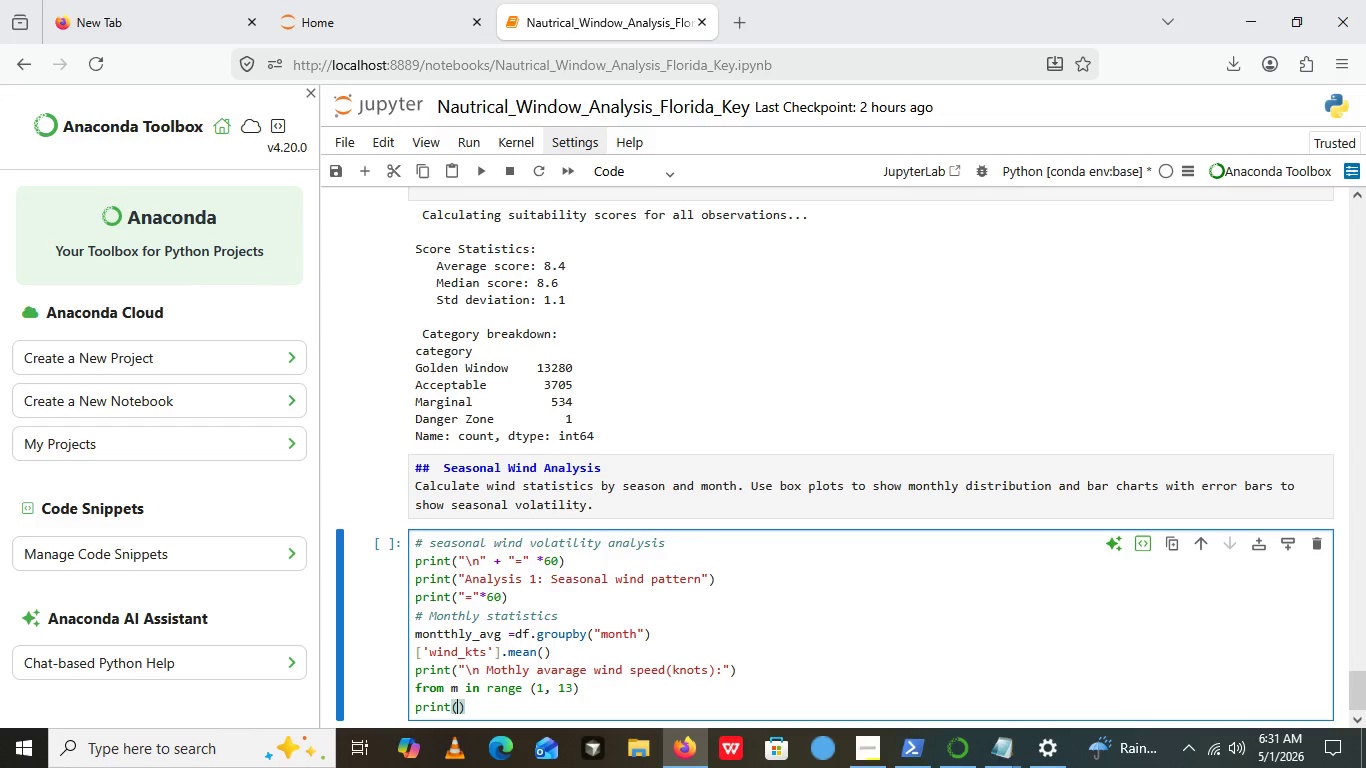 
key(F)
 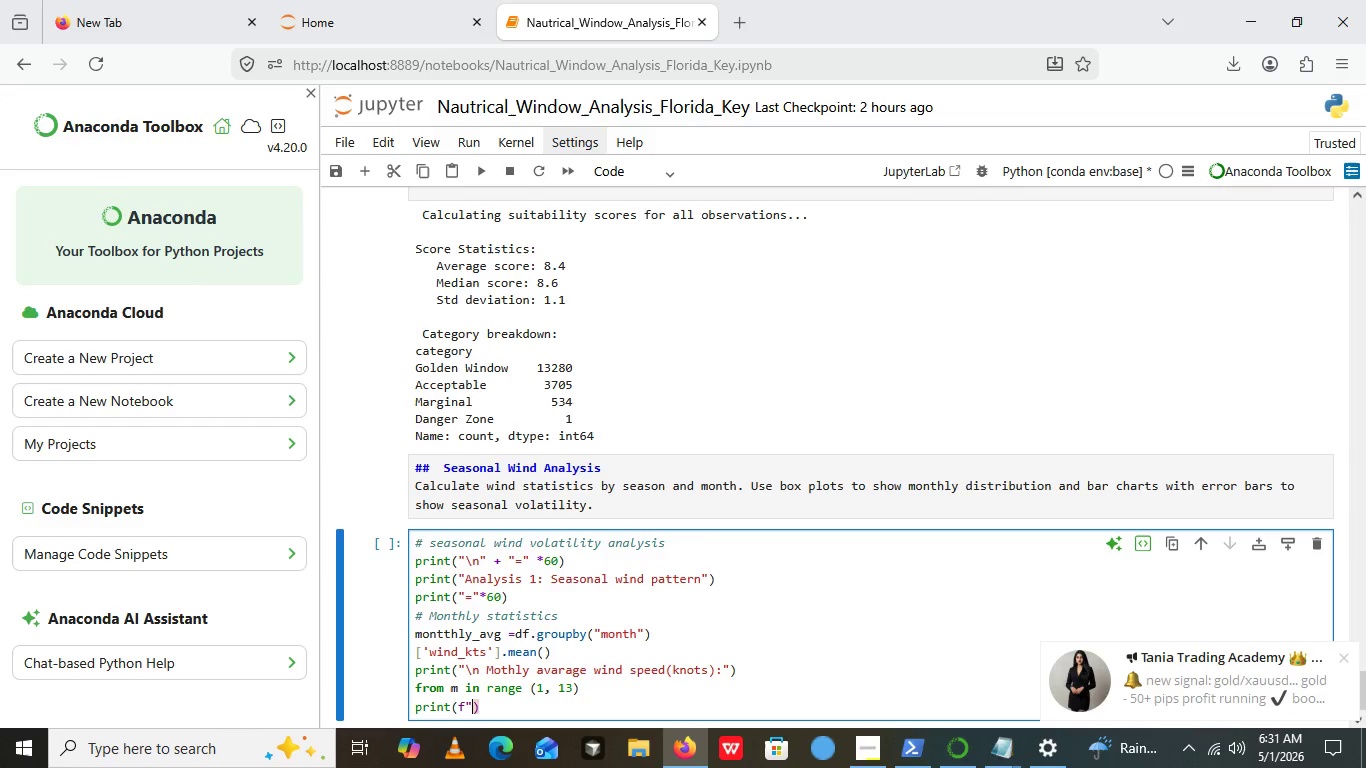 
key(Shift+Quote)
 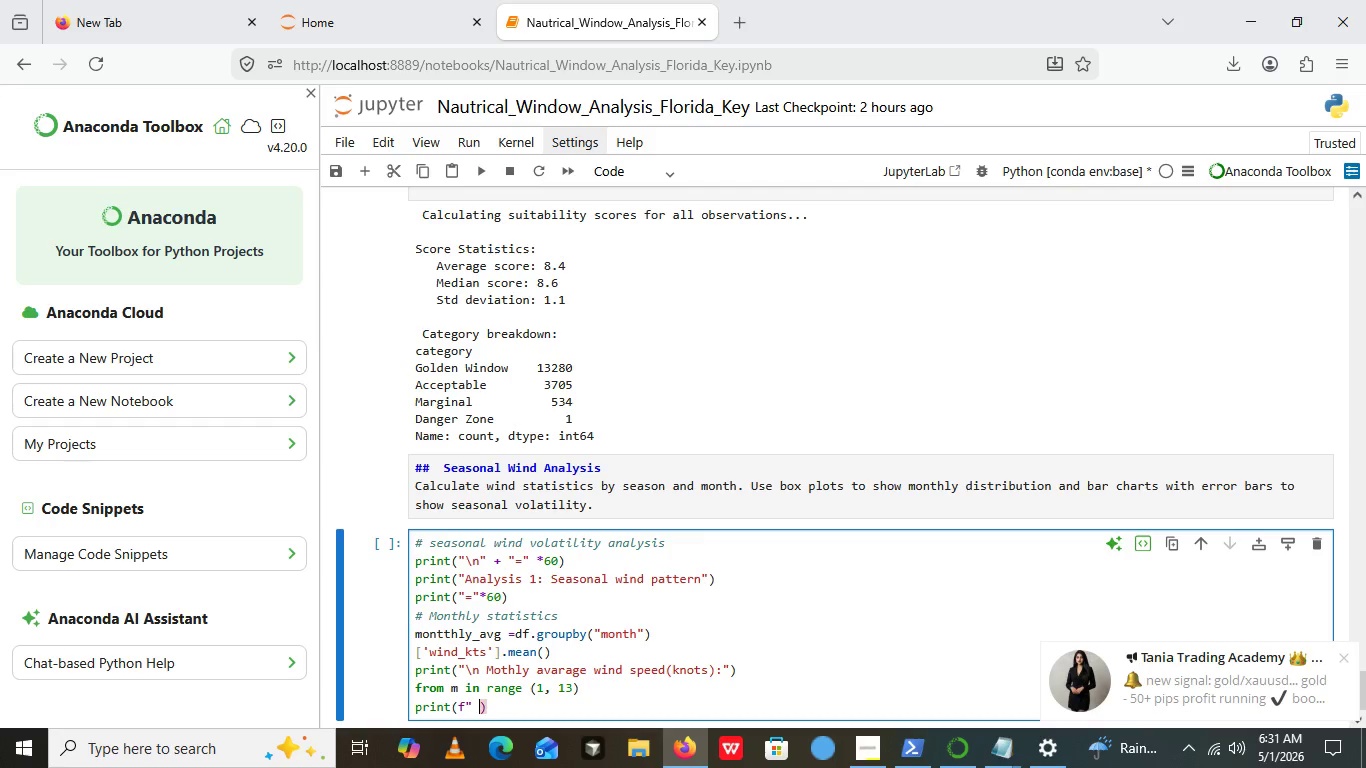 
key(Space)
 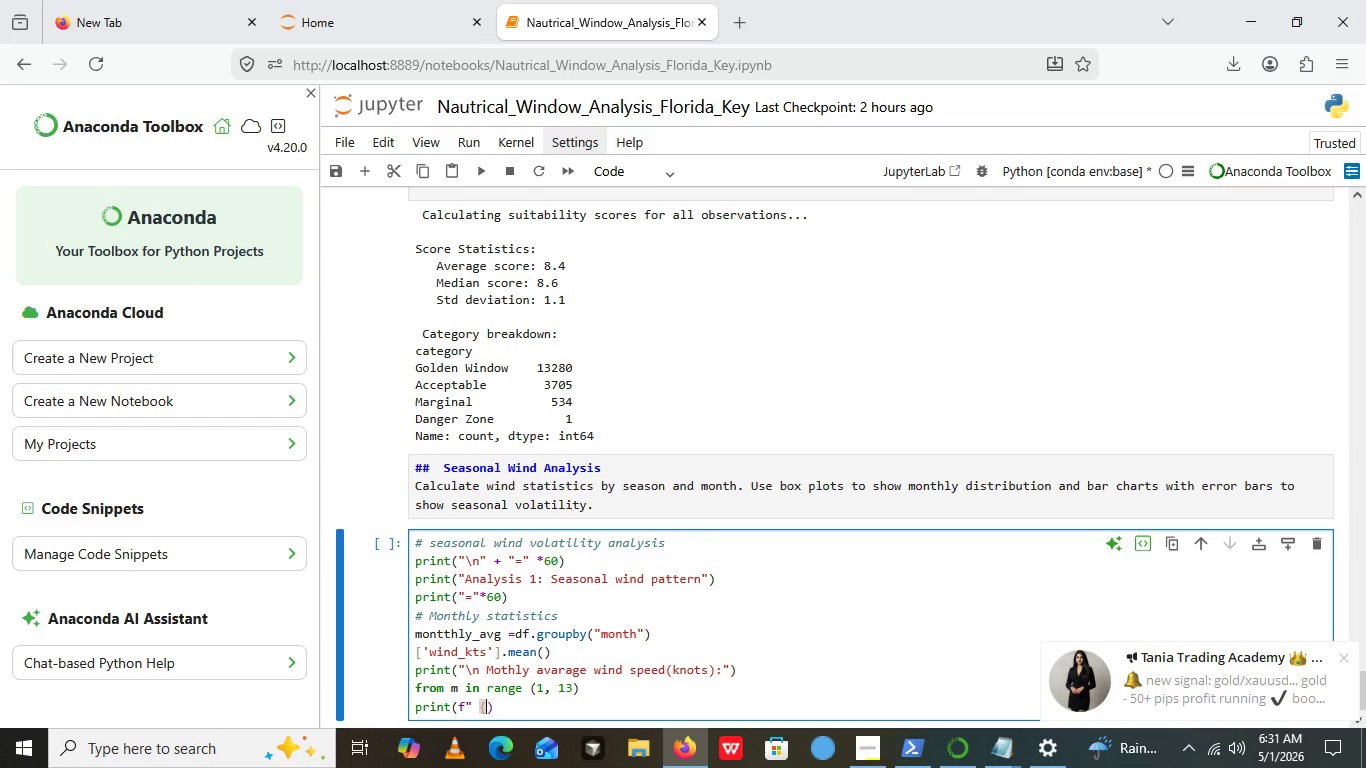 
key(Shift+BracketLeft)
 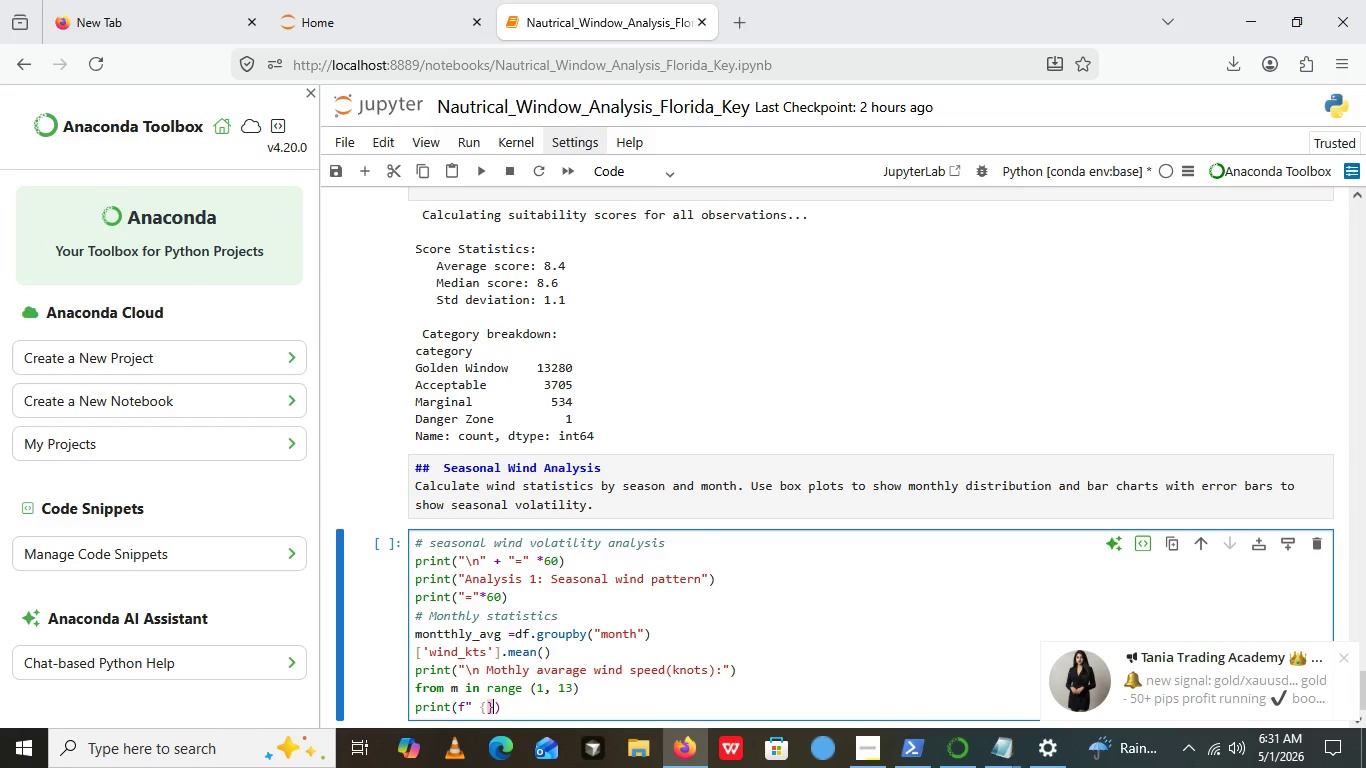 
key(Shift+BracketRight)
 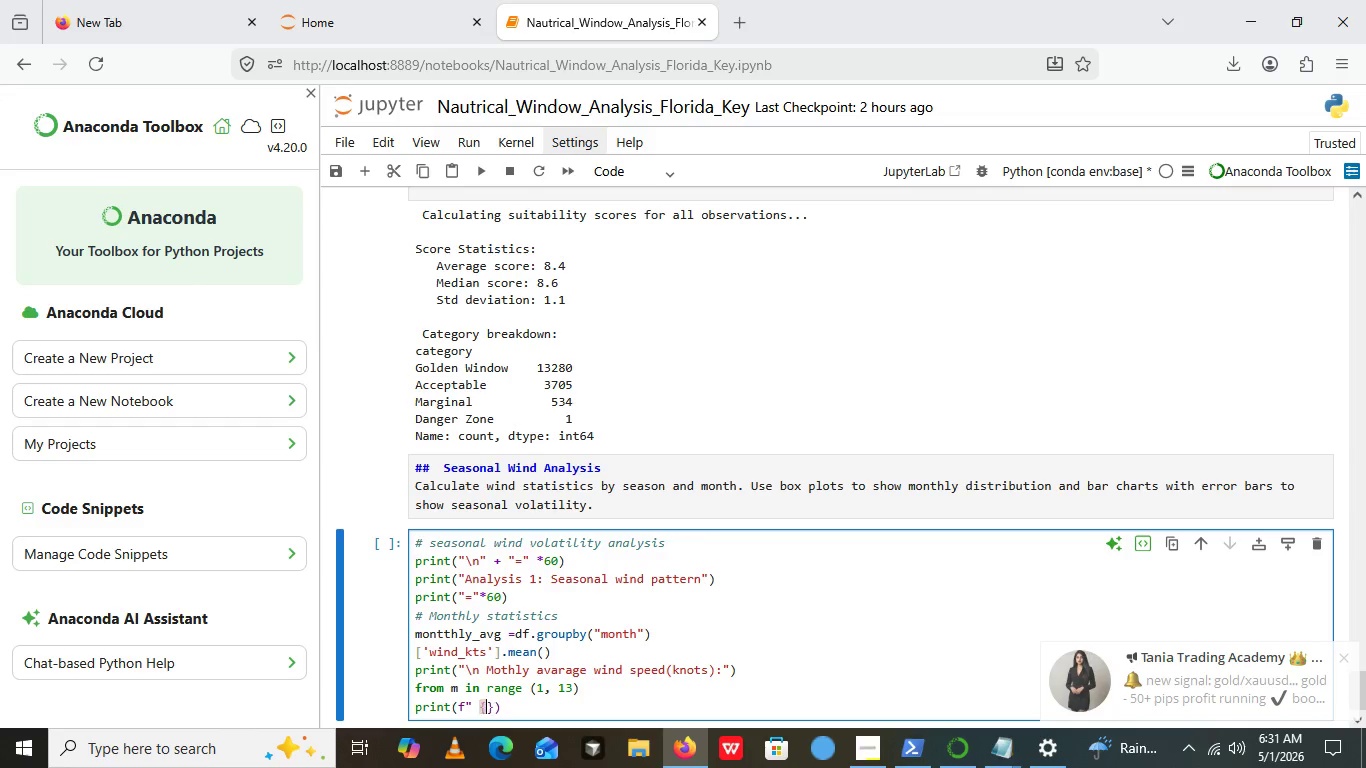 
key(ArrowLeft)
 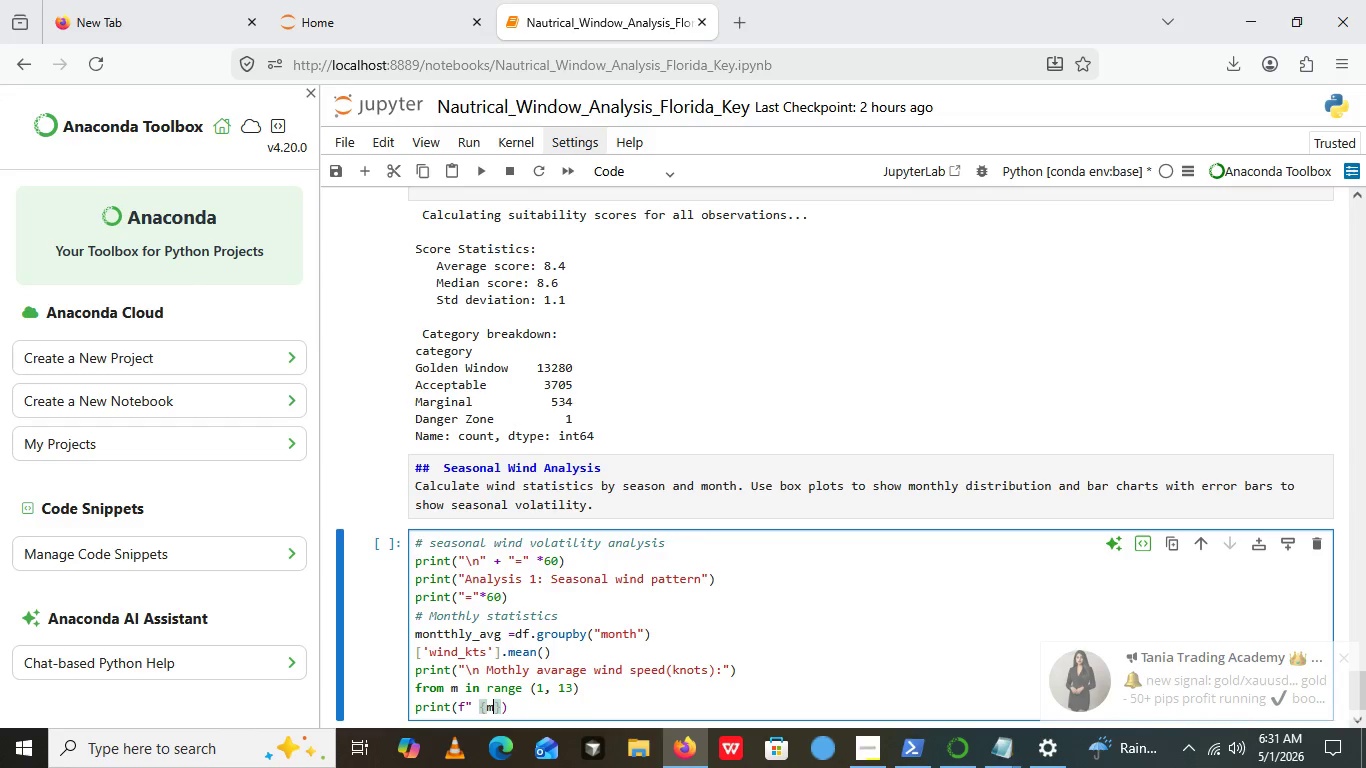 
type(m:2d)
 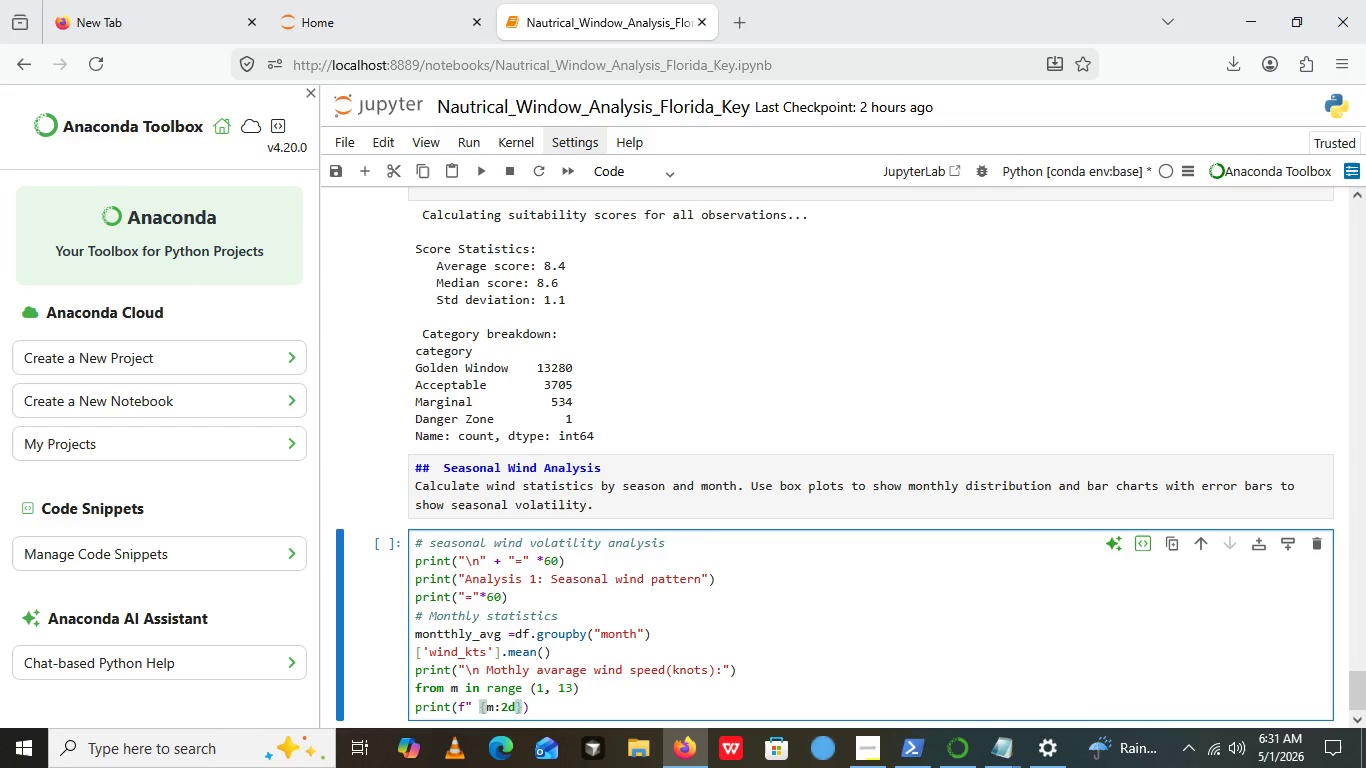 
key(ArrowRight)
 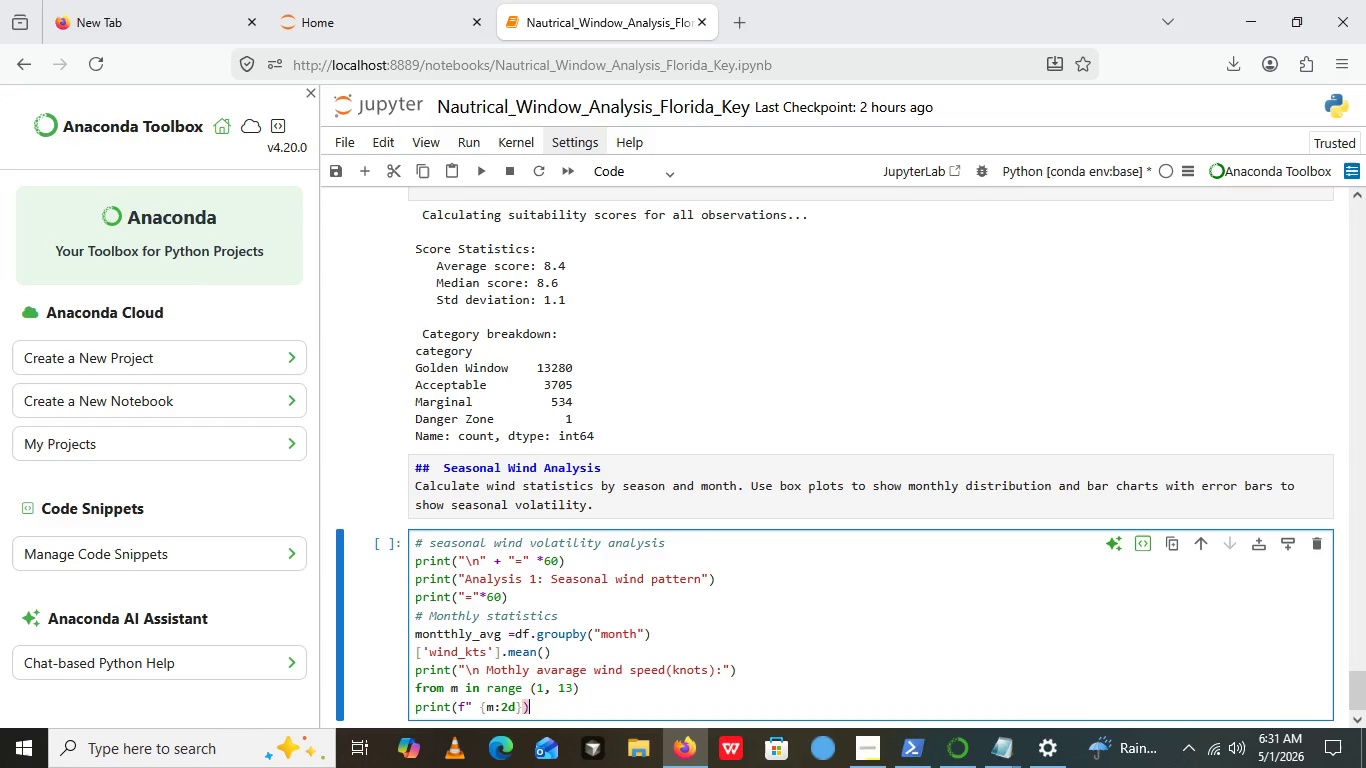 
key(ArrowRight)
 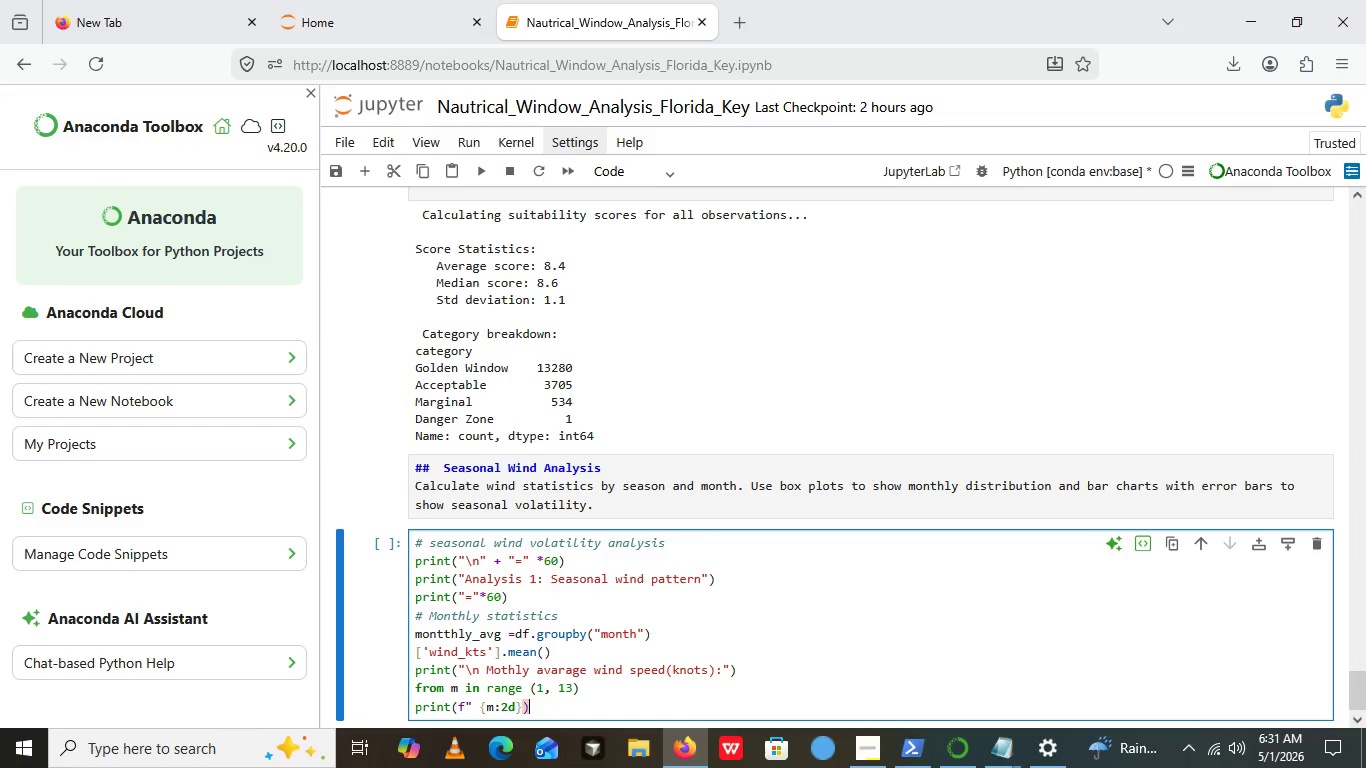 
key(ArrowLeft)
 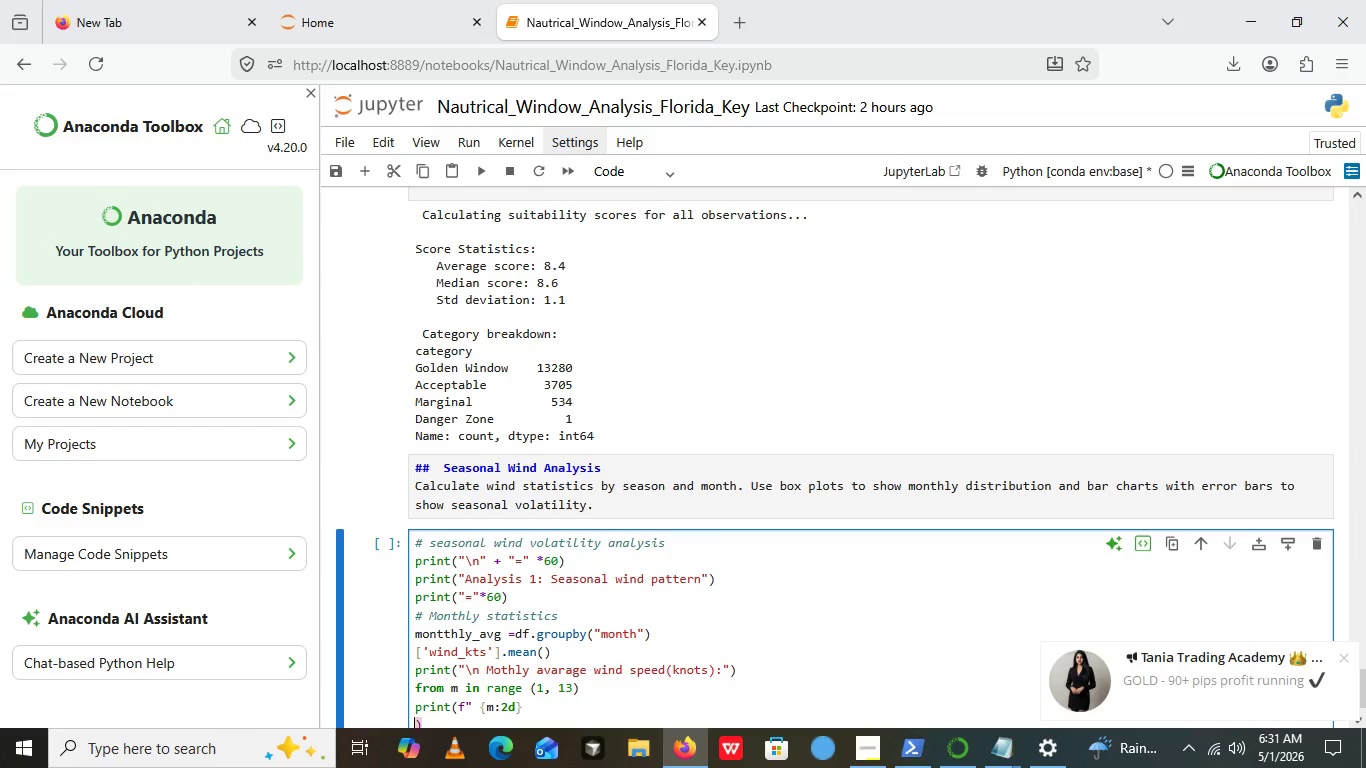 
key(Enter)
 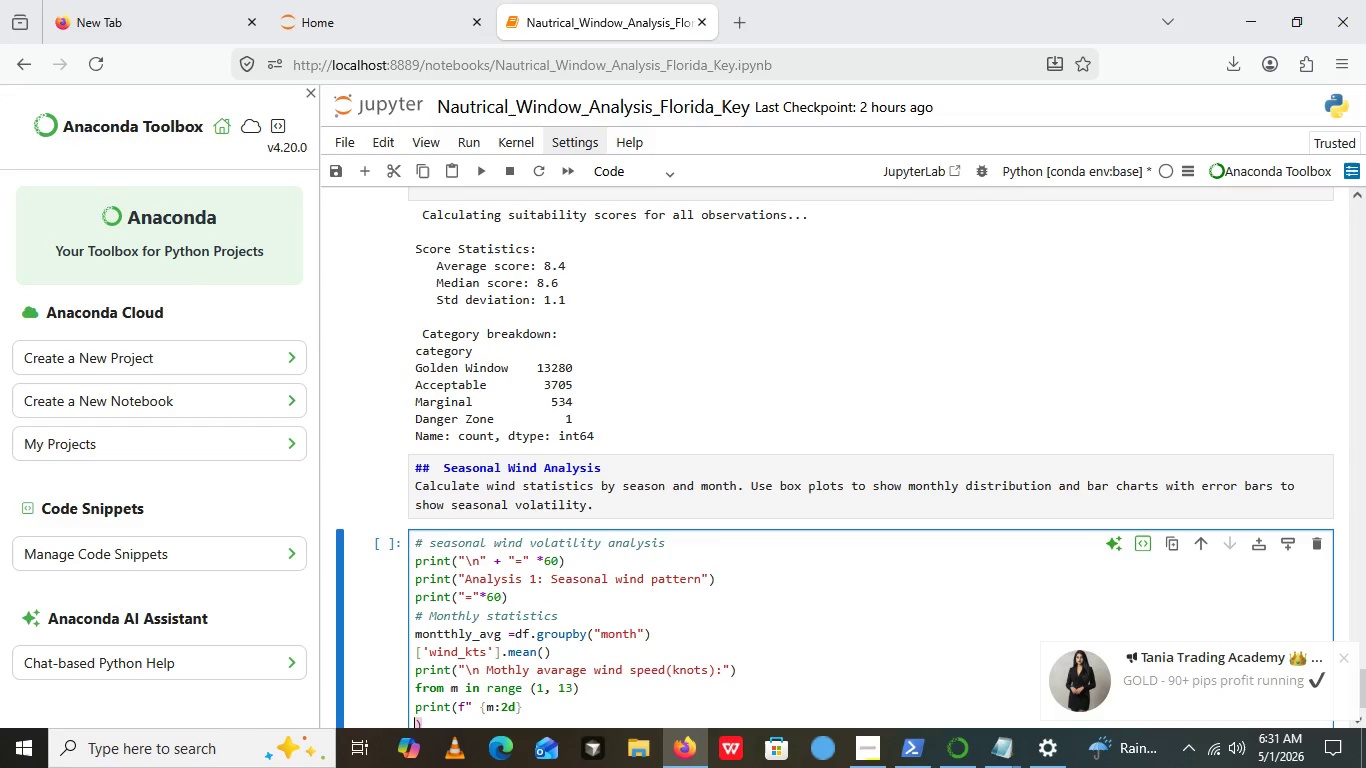 
hold_key(key=ShiftRight, duration=0.62)
 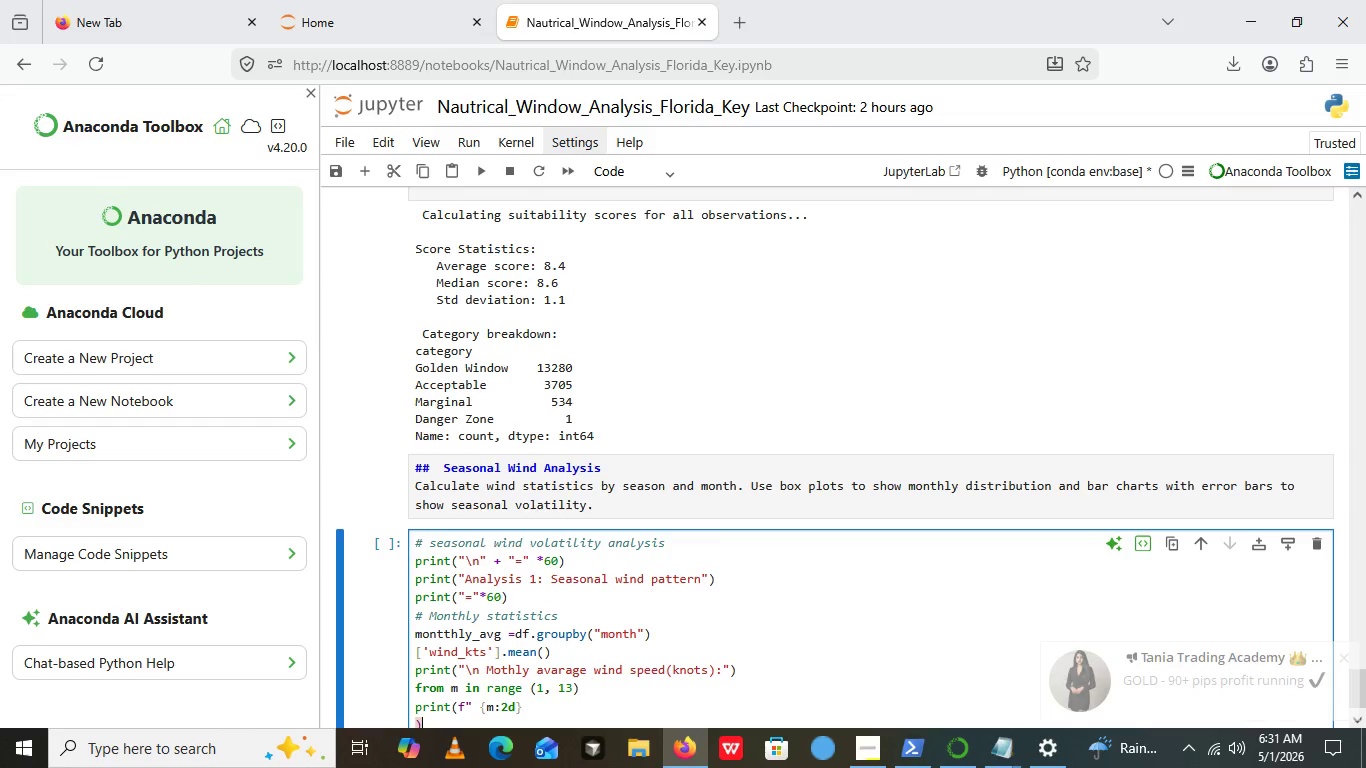 
key(ArrowRight)
 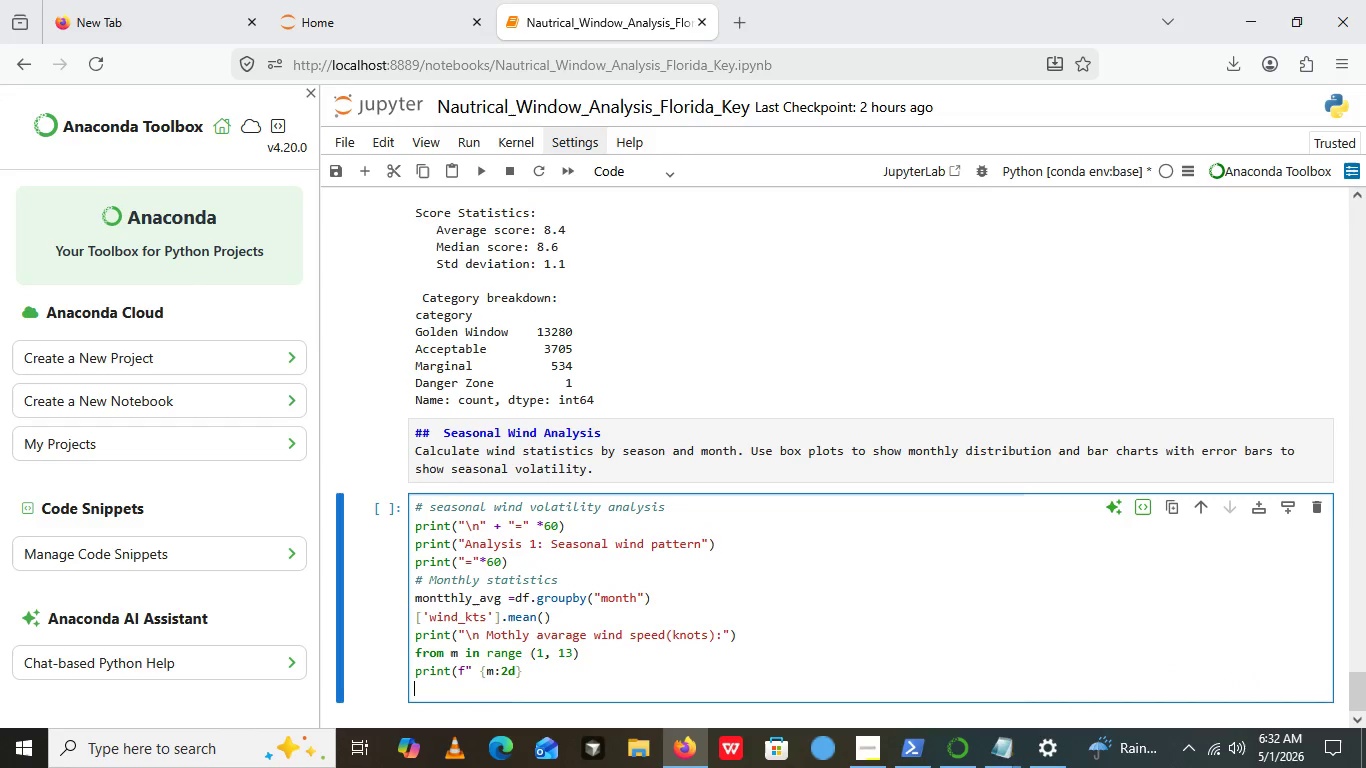 
key(Backspace)
 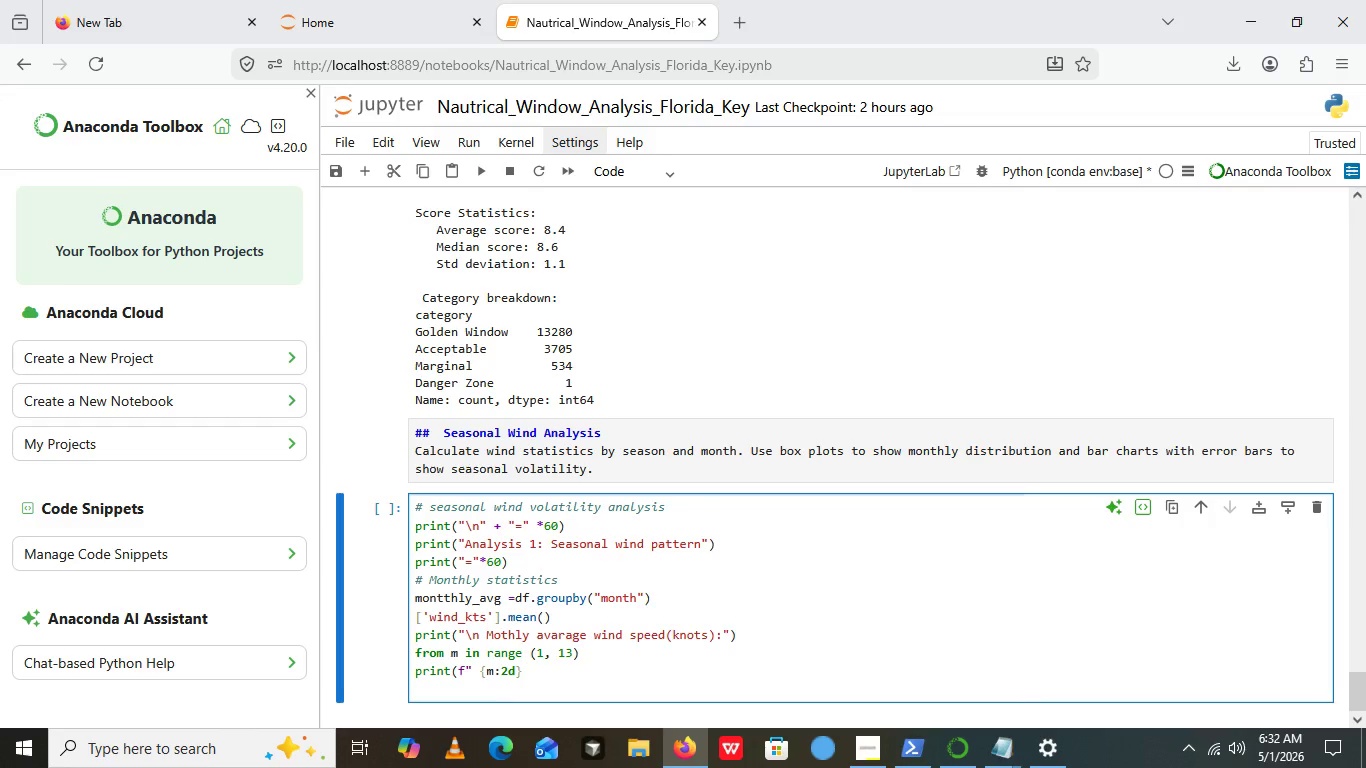 
key(Shift+9)
 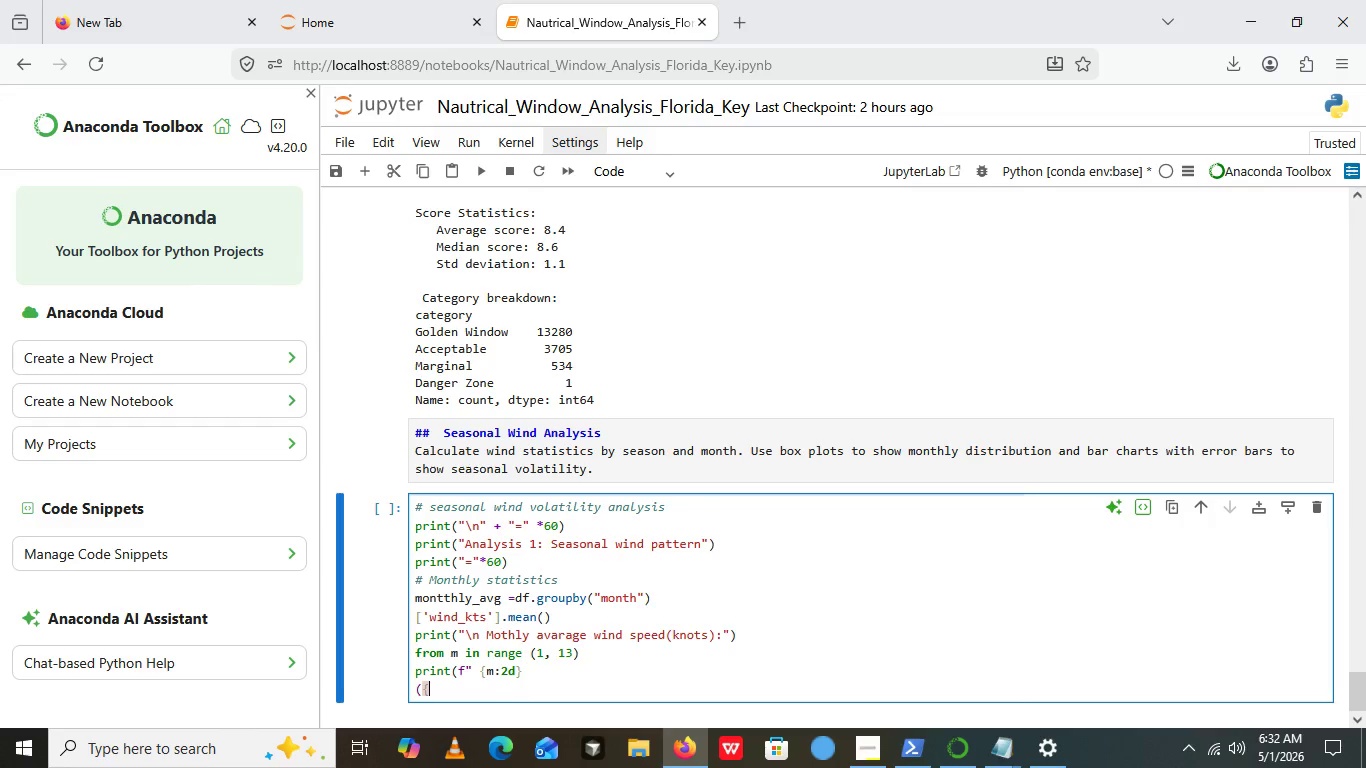 
key(Shift+BracketLeft)
 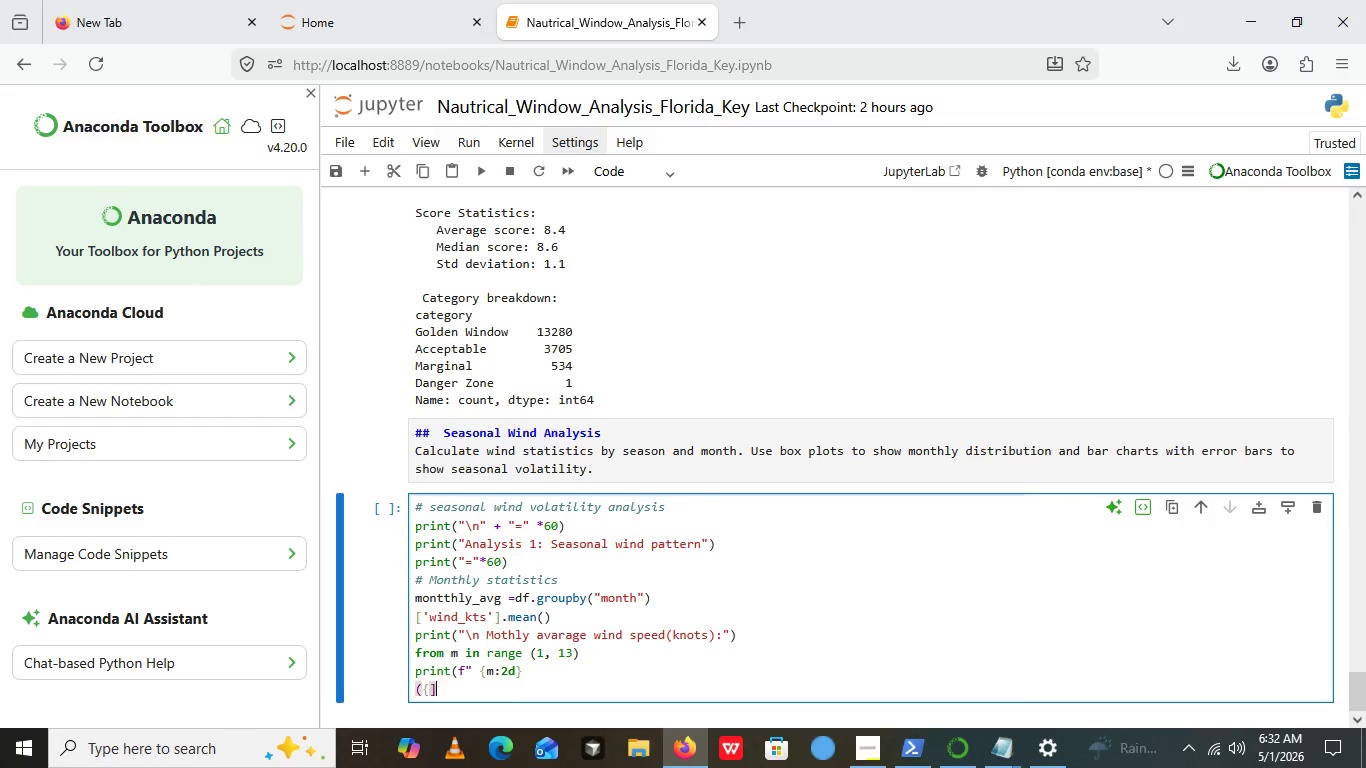 
key(BracketRight)
 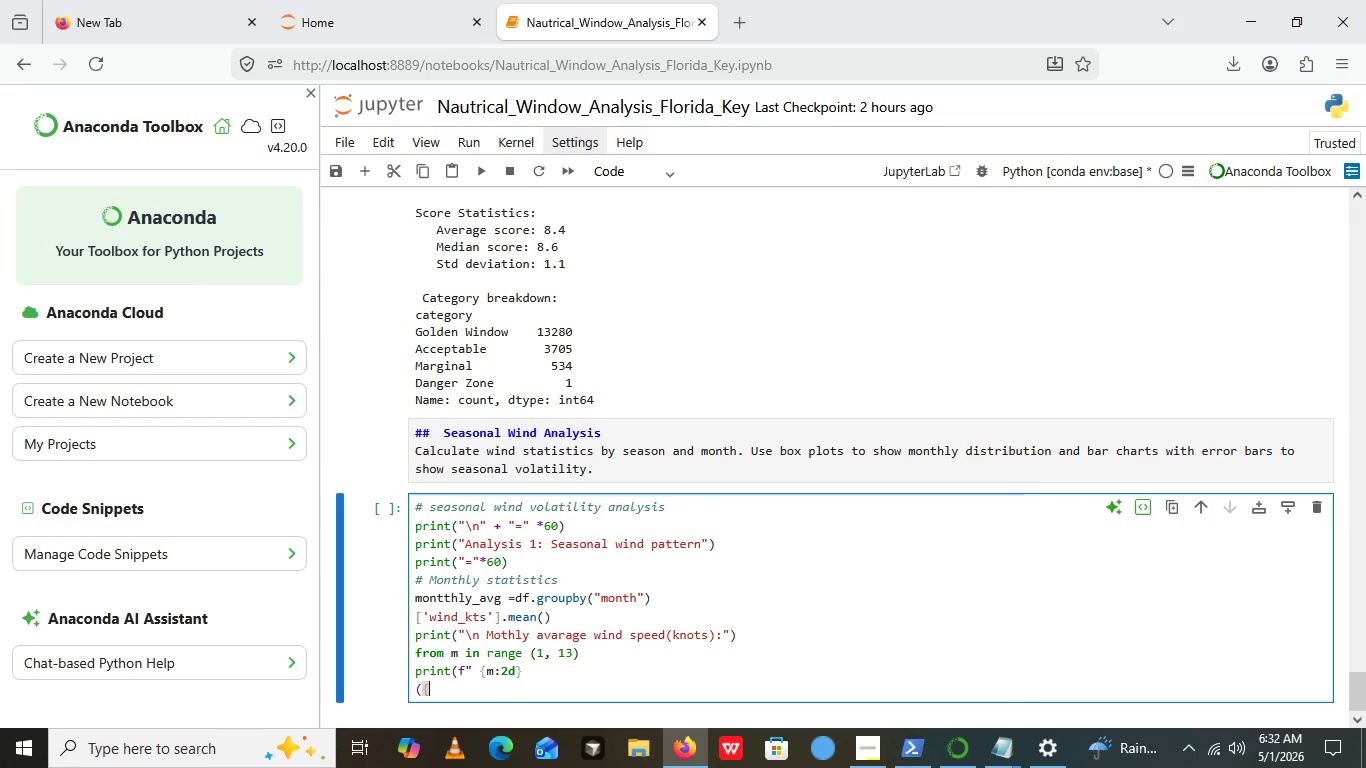 
key(Backspace)
 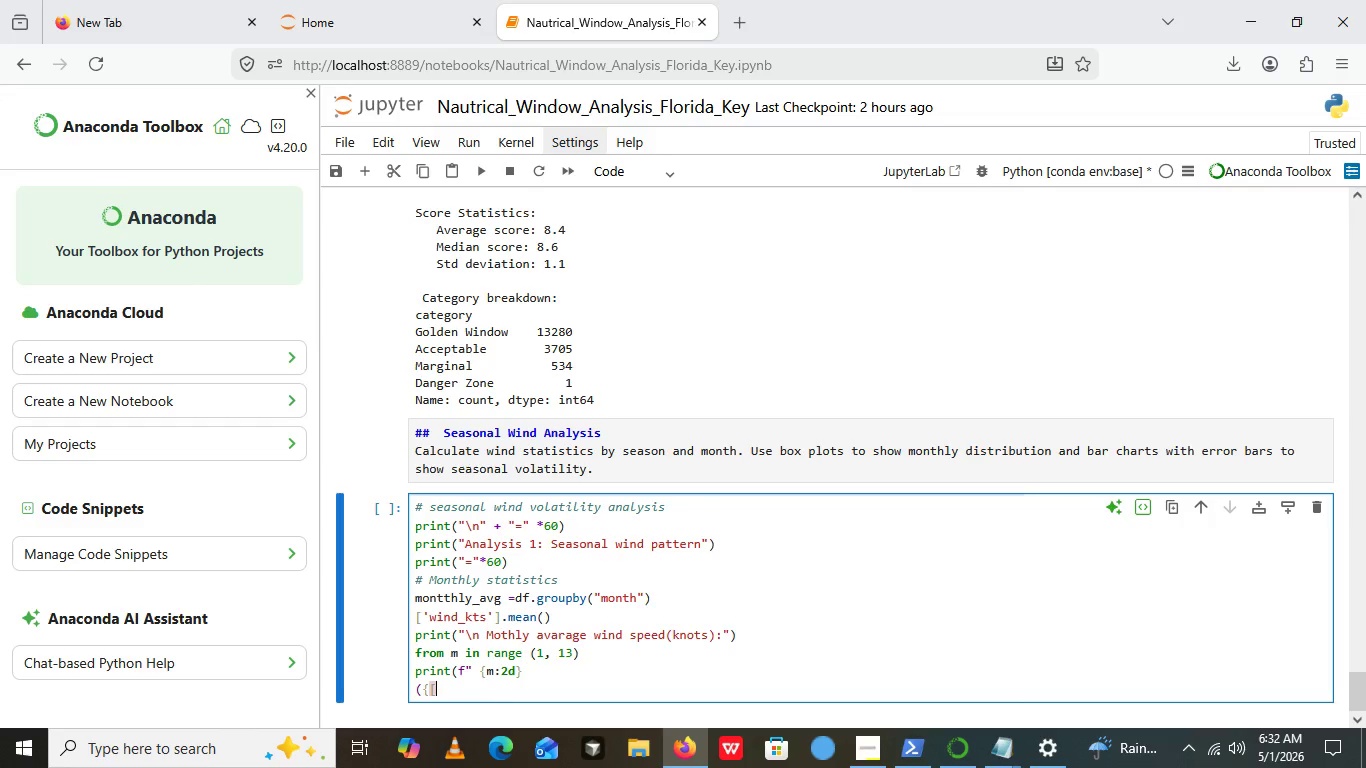 
key(BracketLeft)
 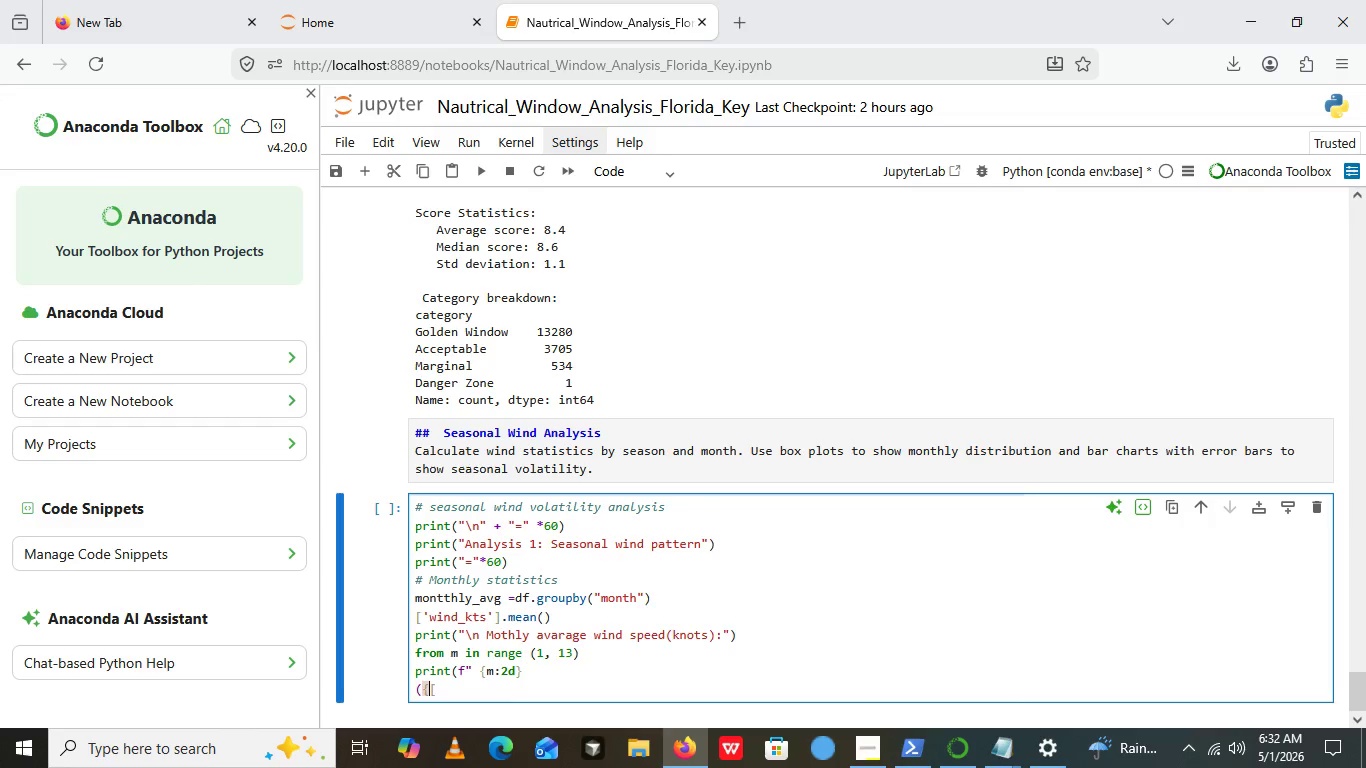 
key(ArrowLeft)
 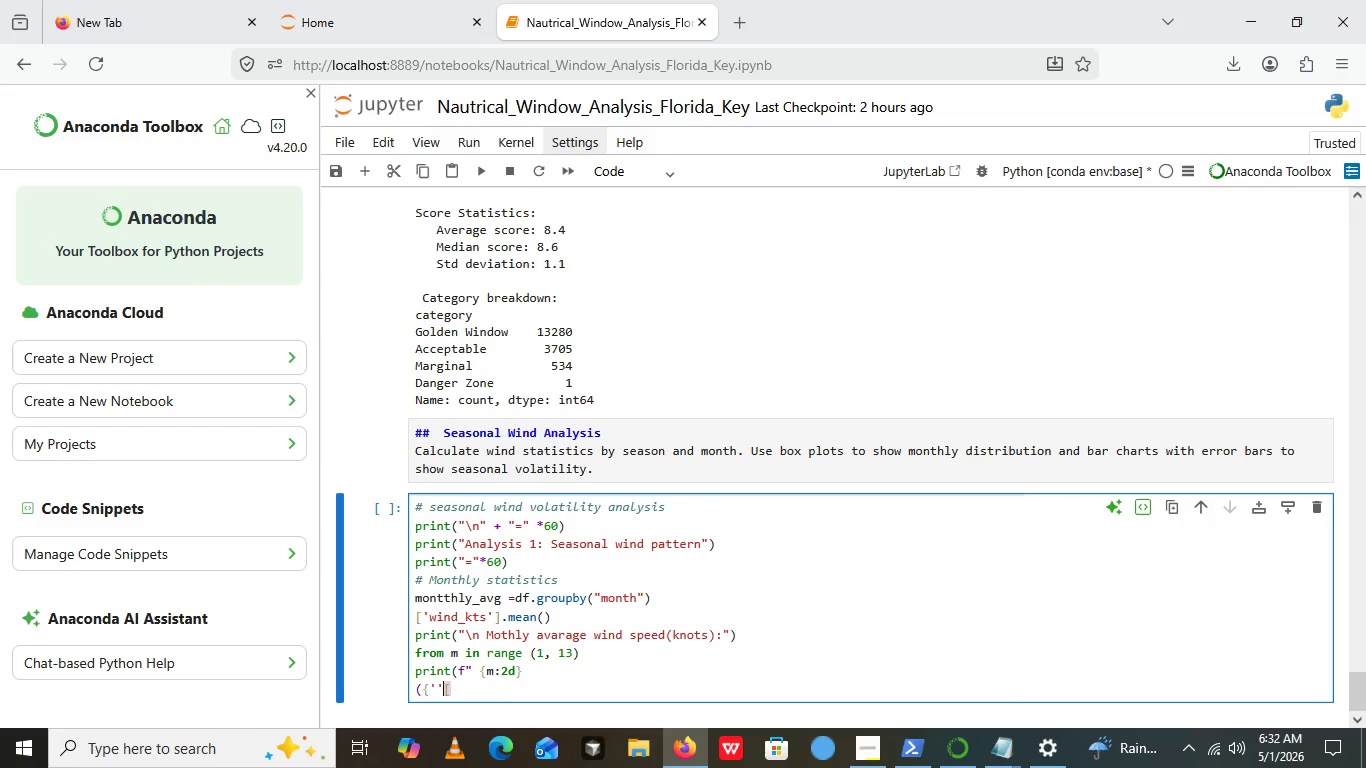 
key(Quote)
 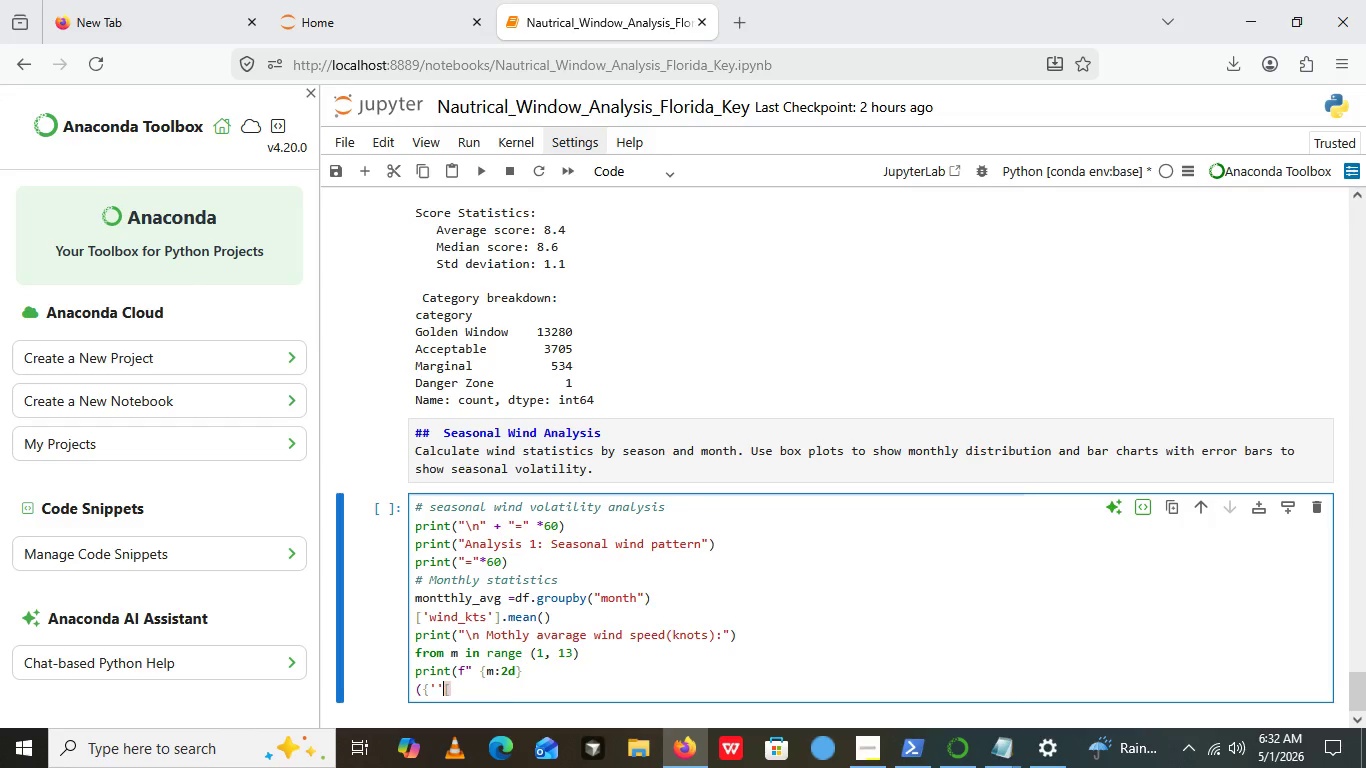 
key(Quote)
 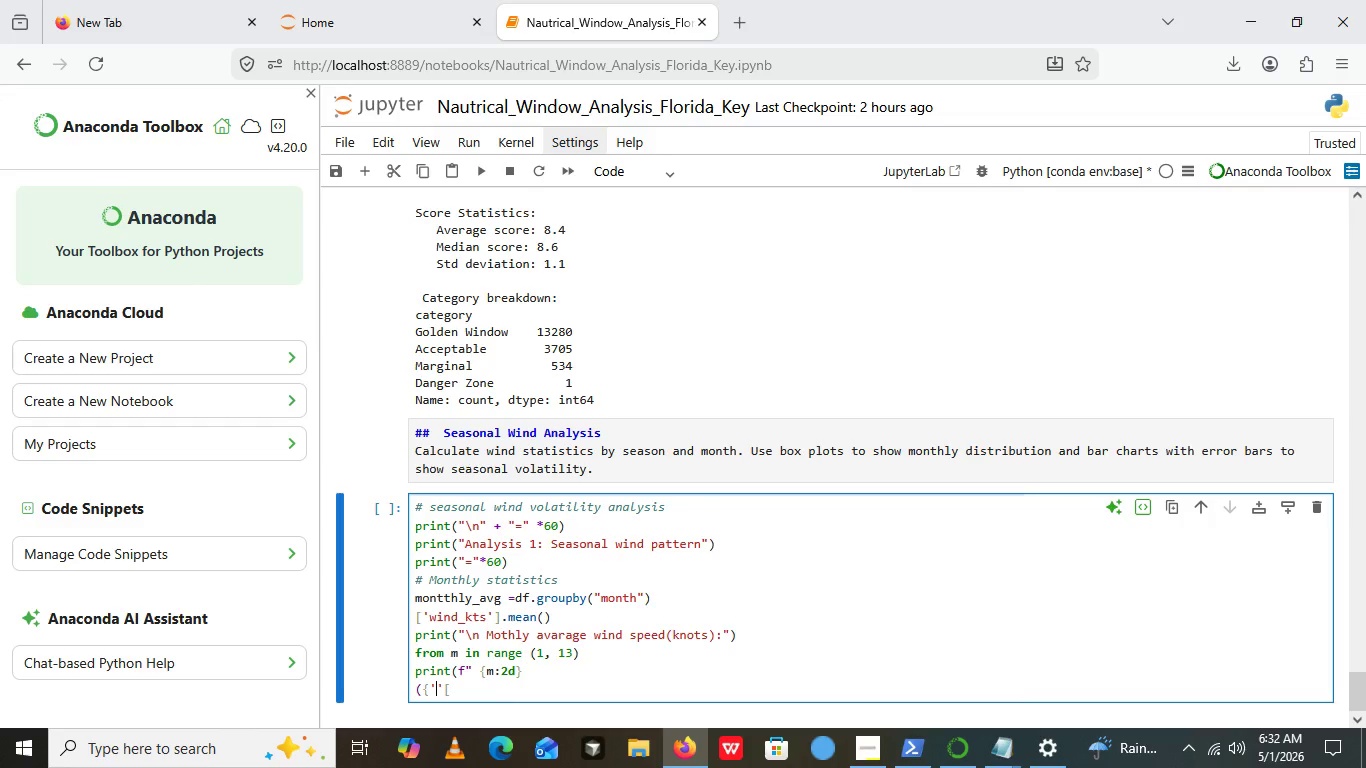 
key(ArrowLeft)
 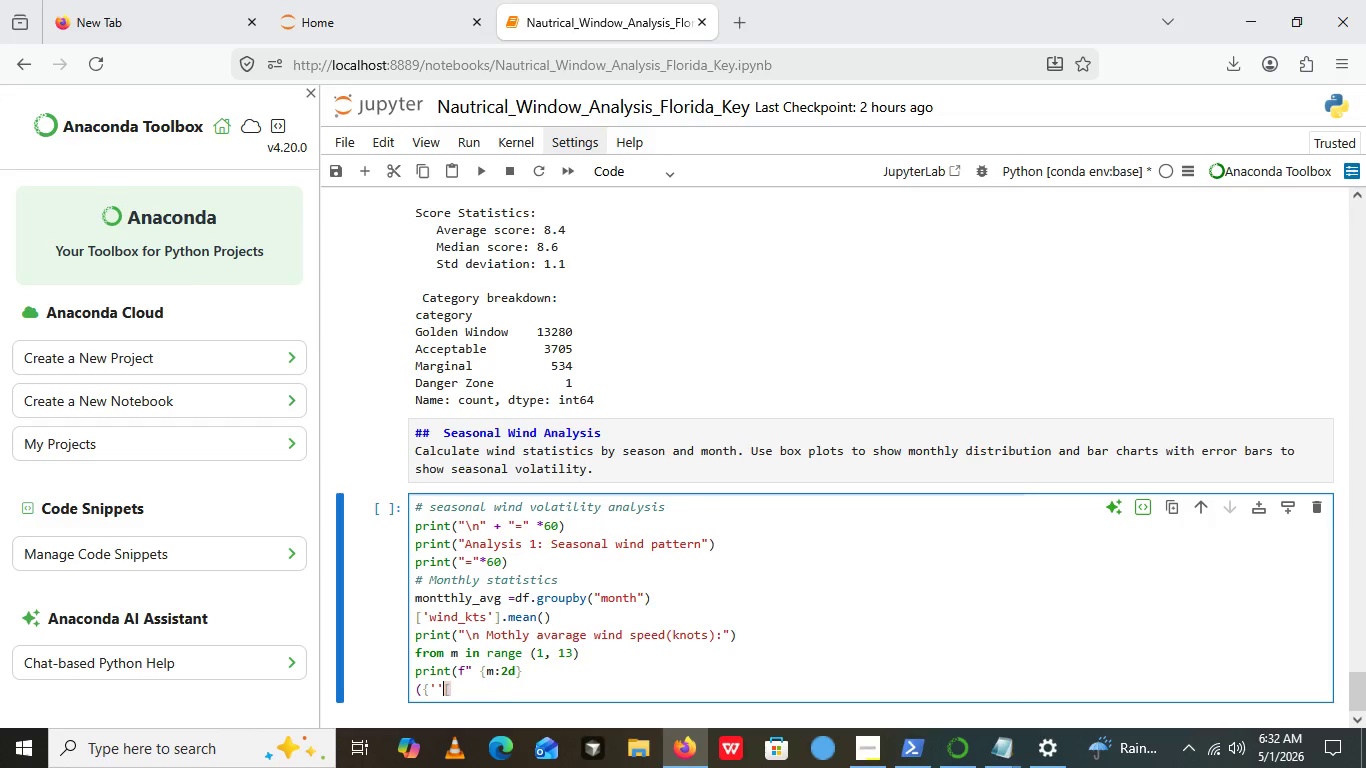 
key(ArrowRight)
 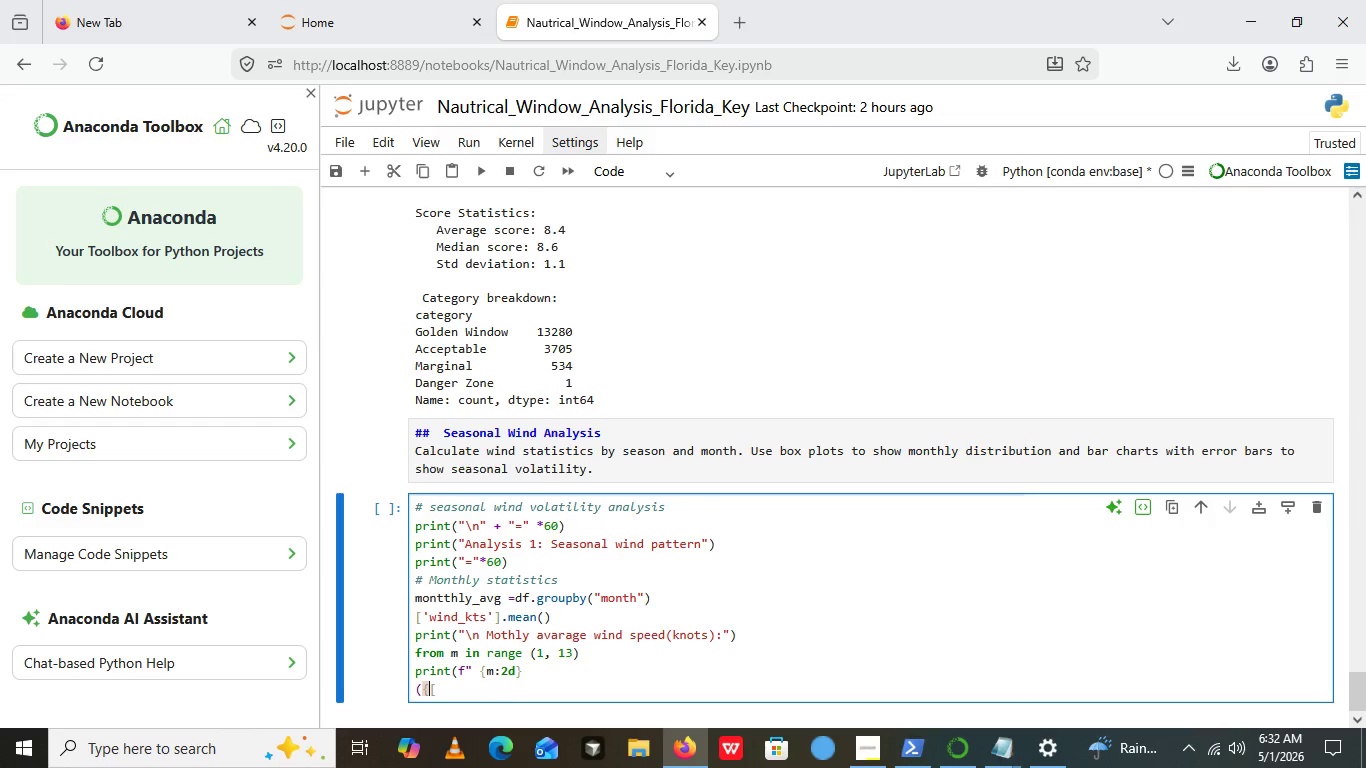 
key(Backspace)
 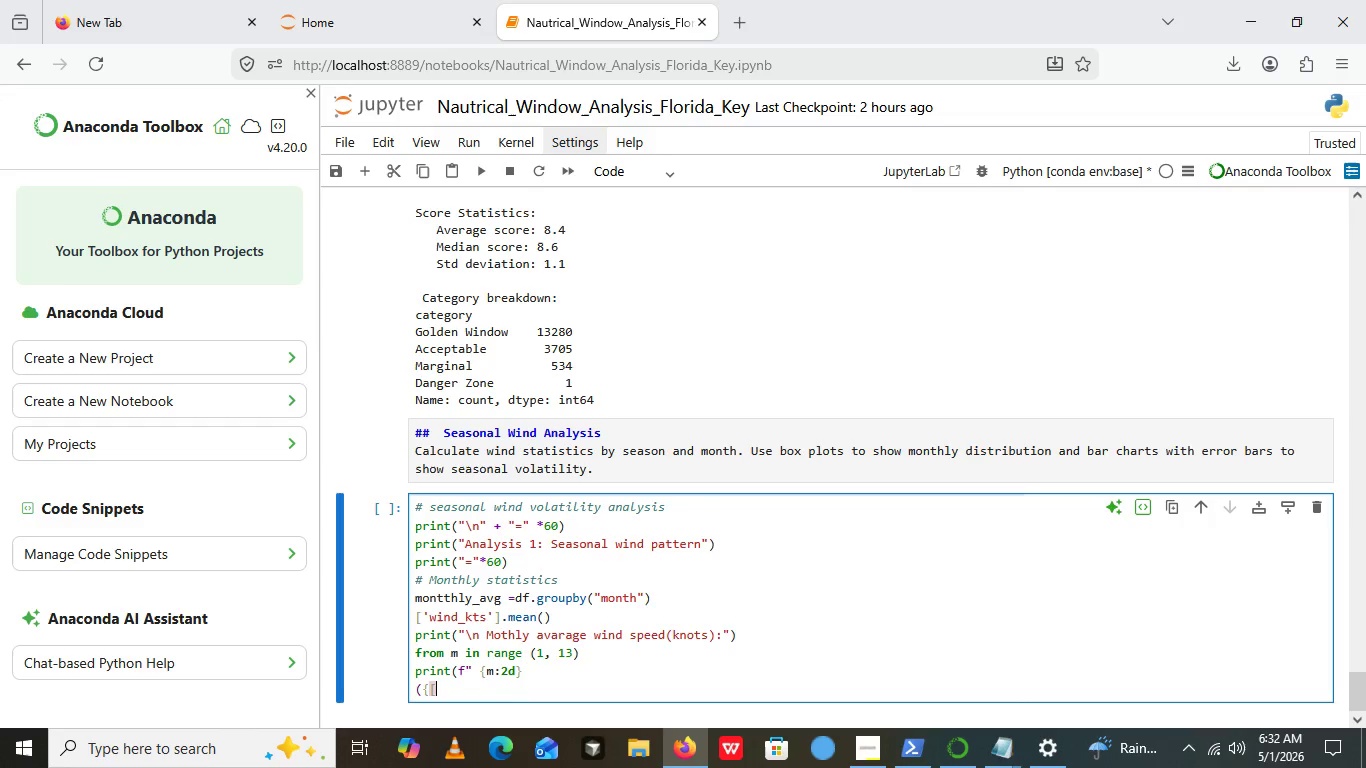 
key(Backspace)
 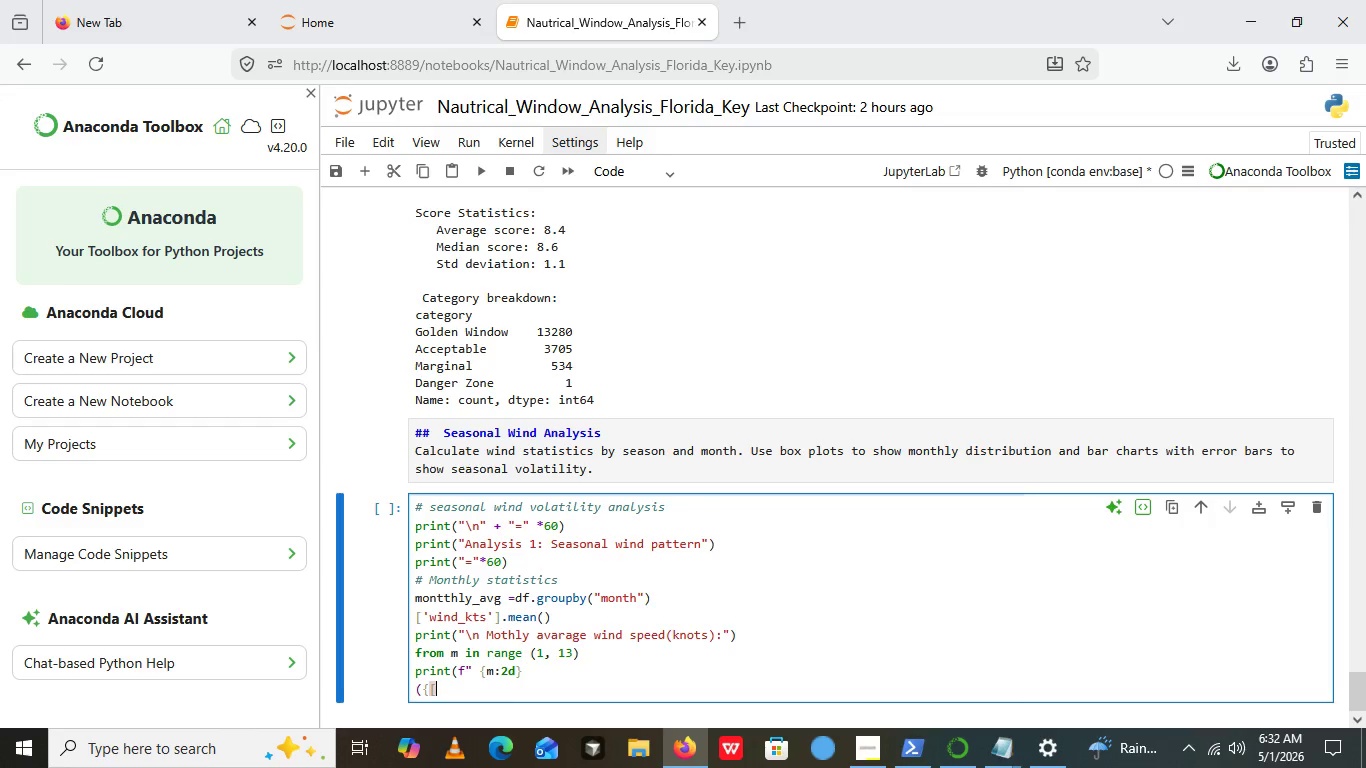 
key(ArrowRight)
 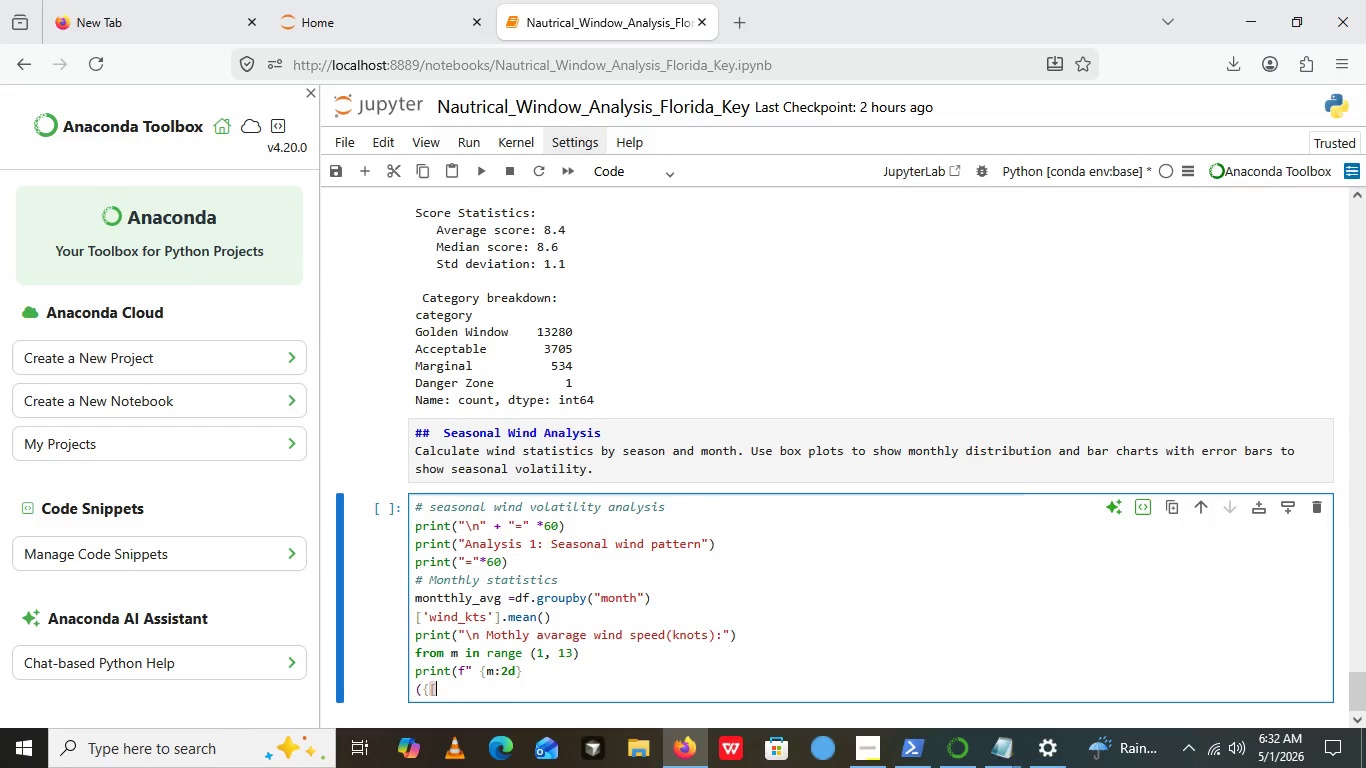 
key(Quote)
 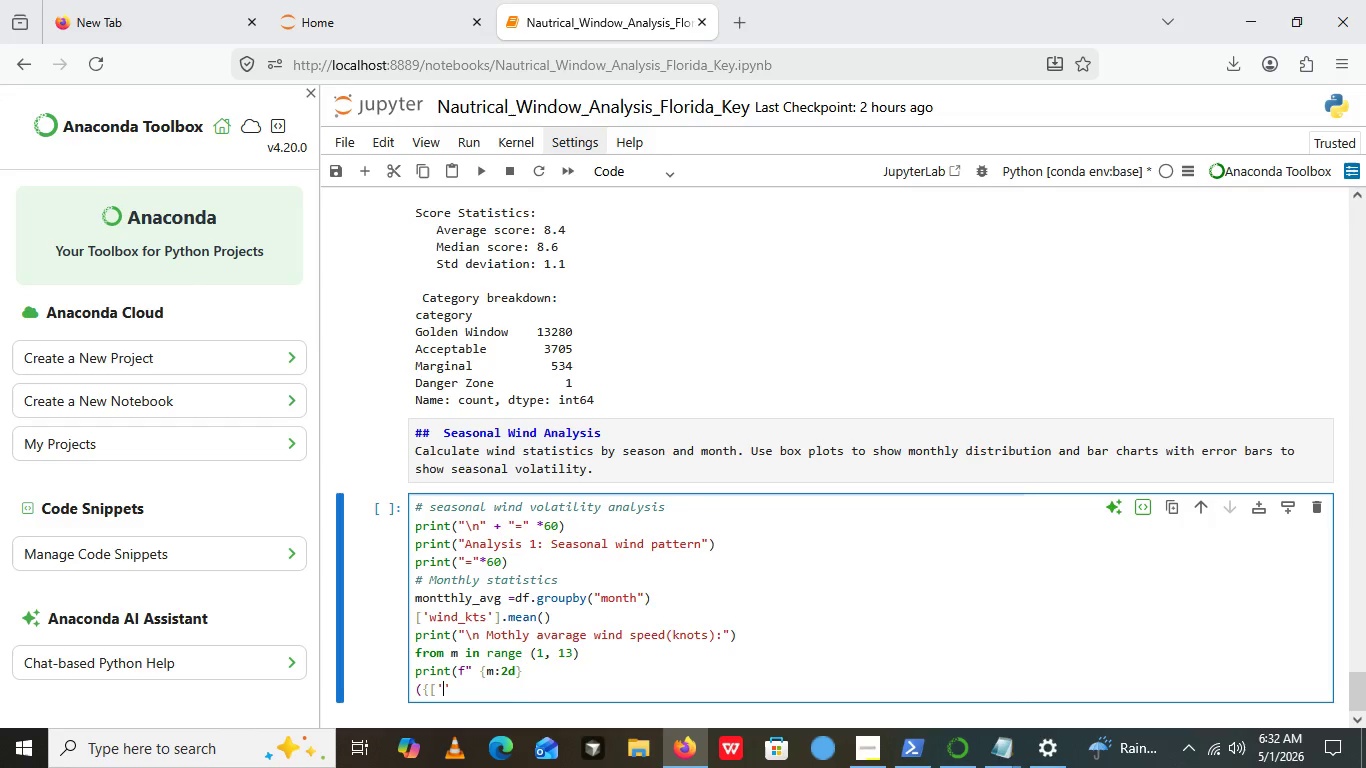 
key(Quote)
 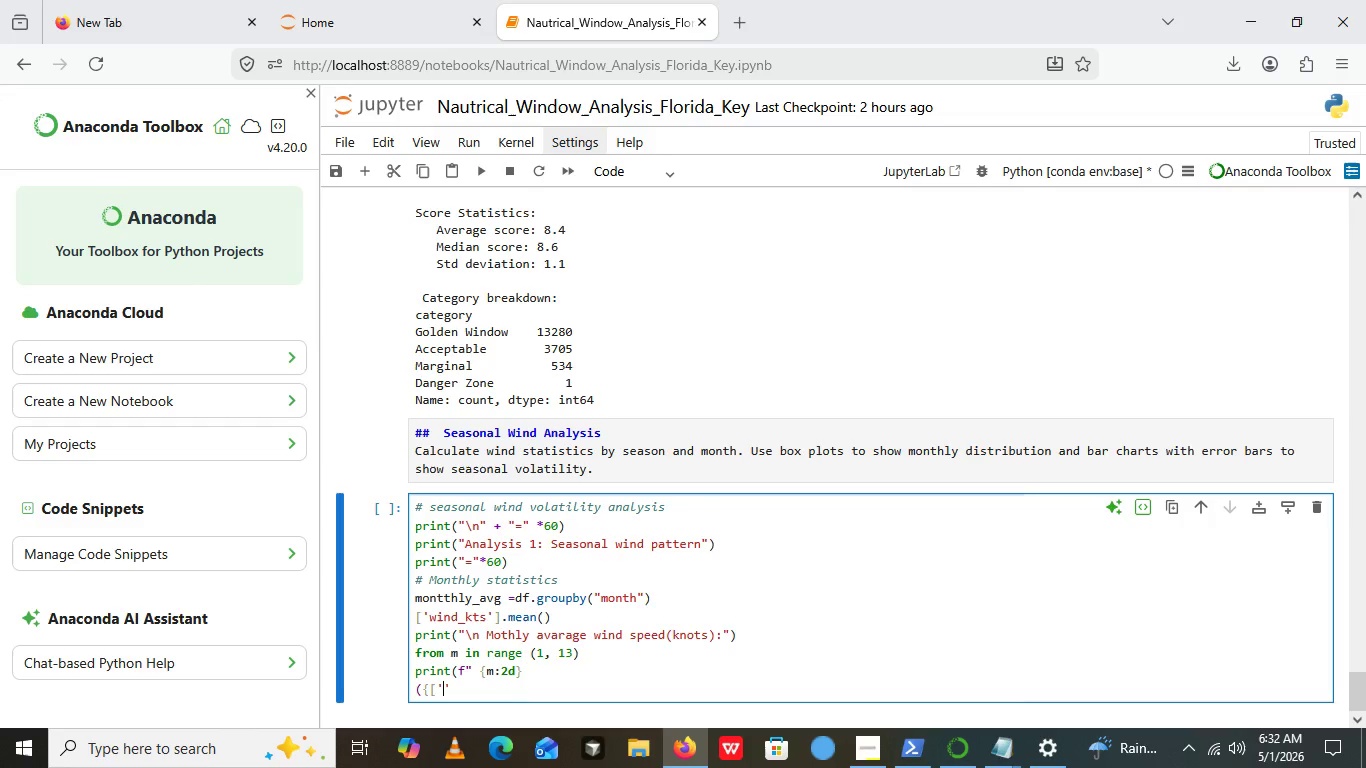 
key(ArrowLeft)
 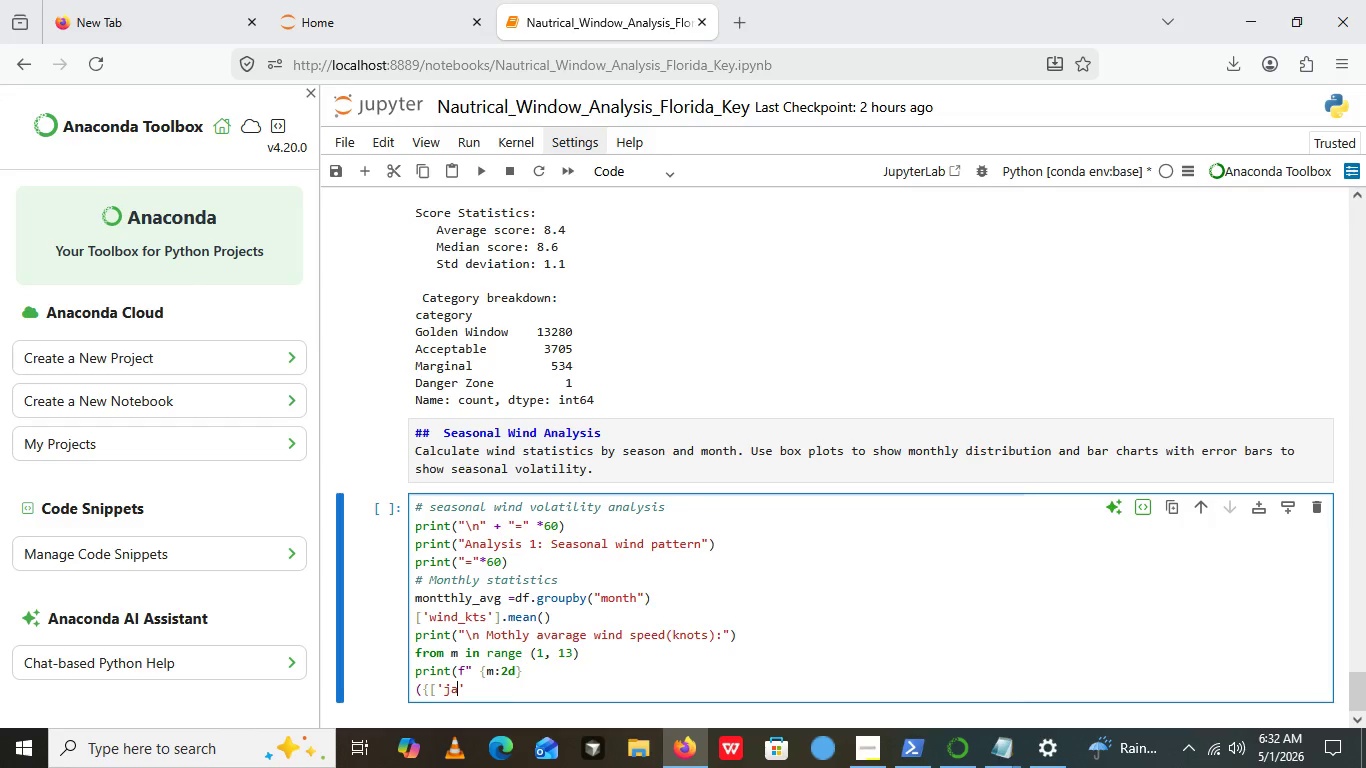 
type(jan)
 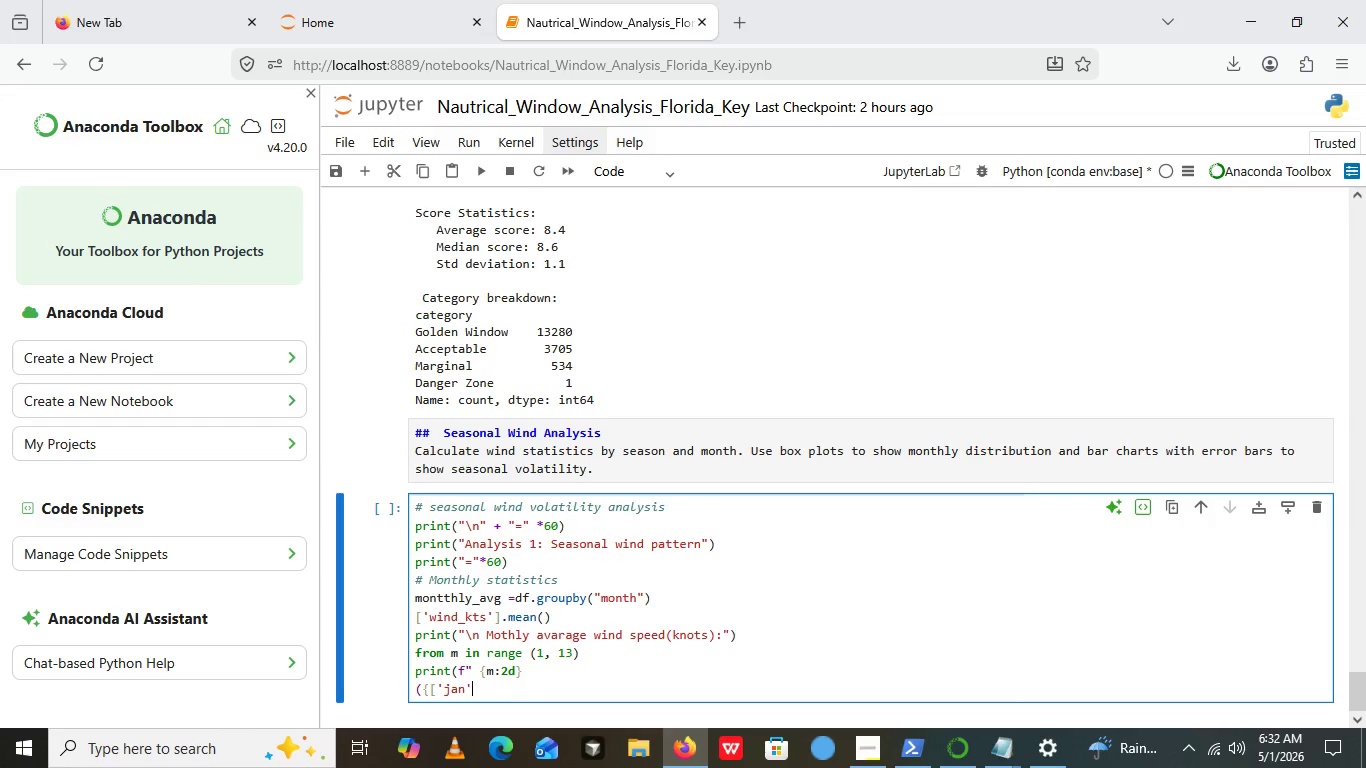 
key(ArrowRight)
 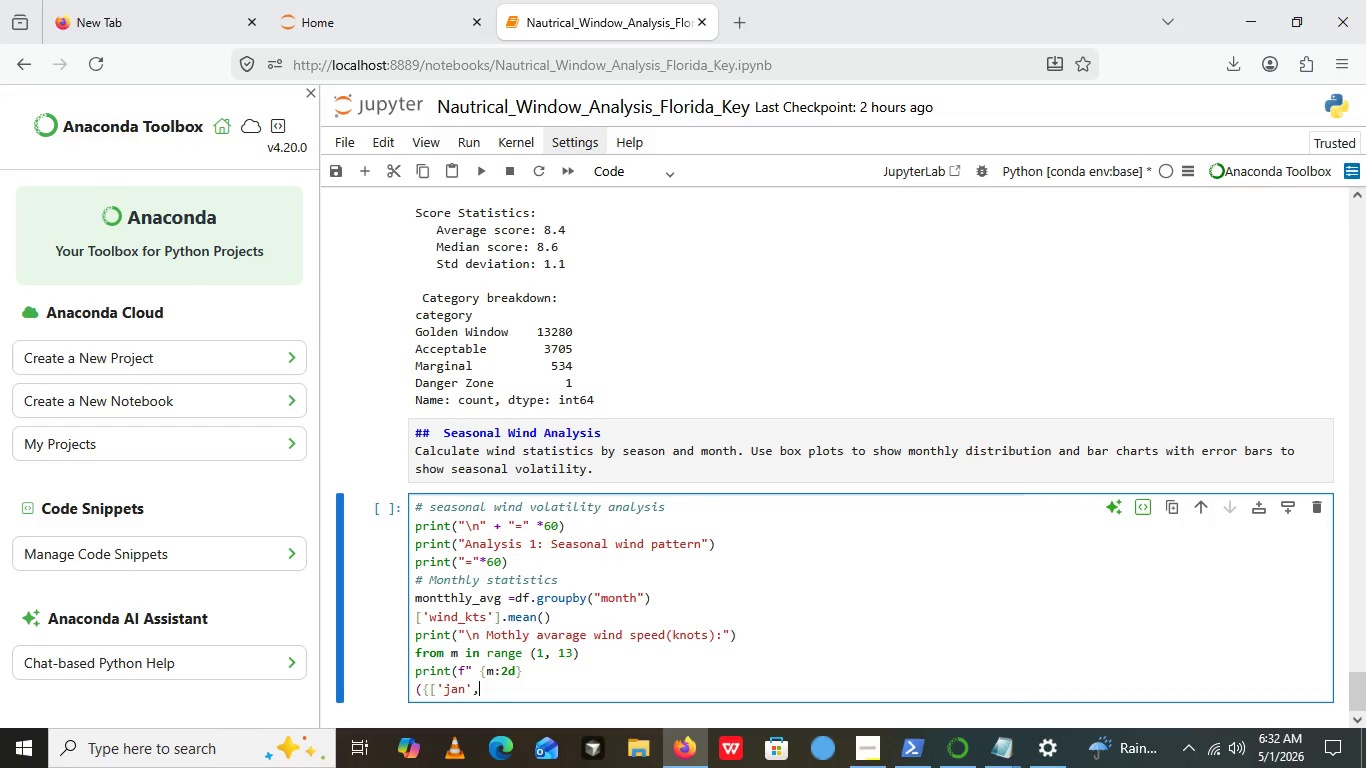 
key(Comma)
 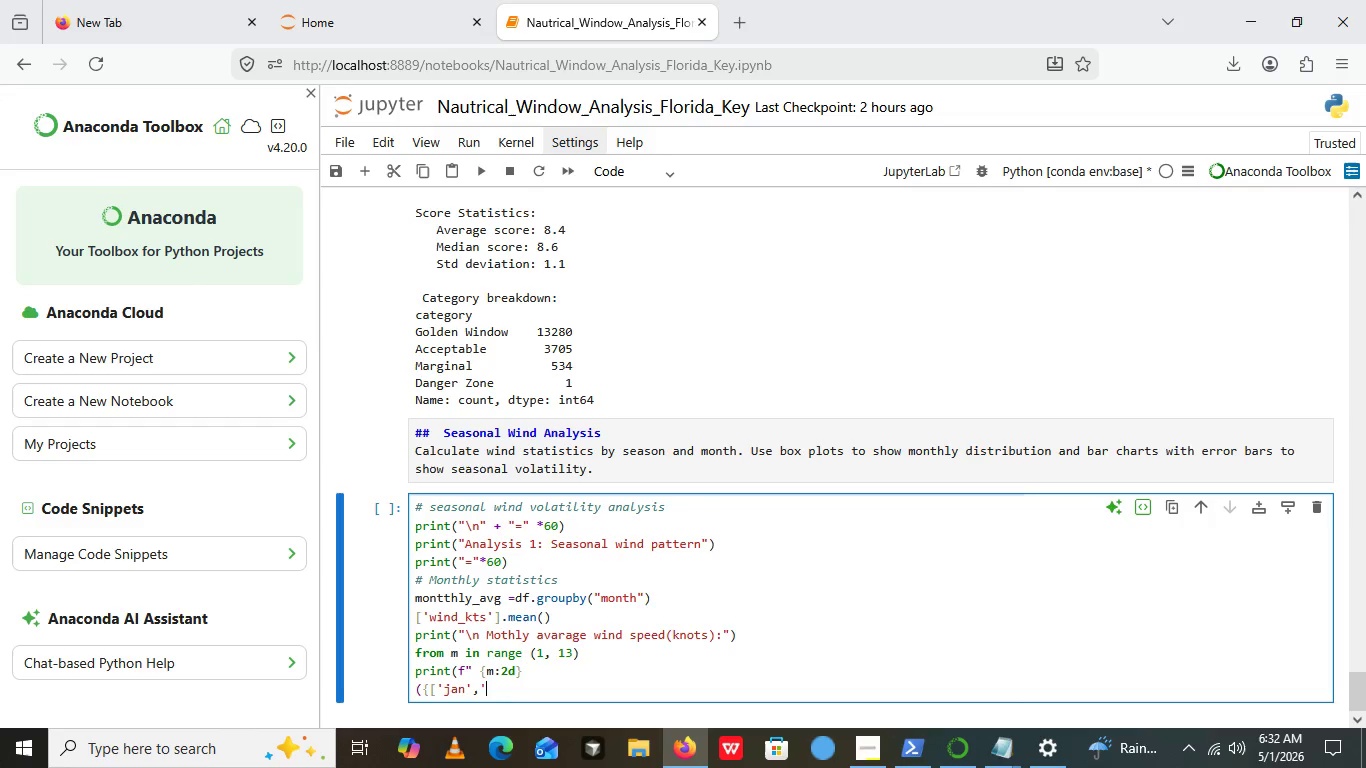 
key(Quote)
 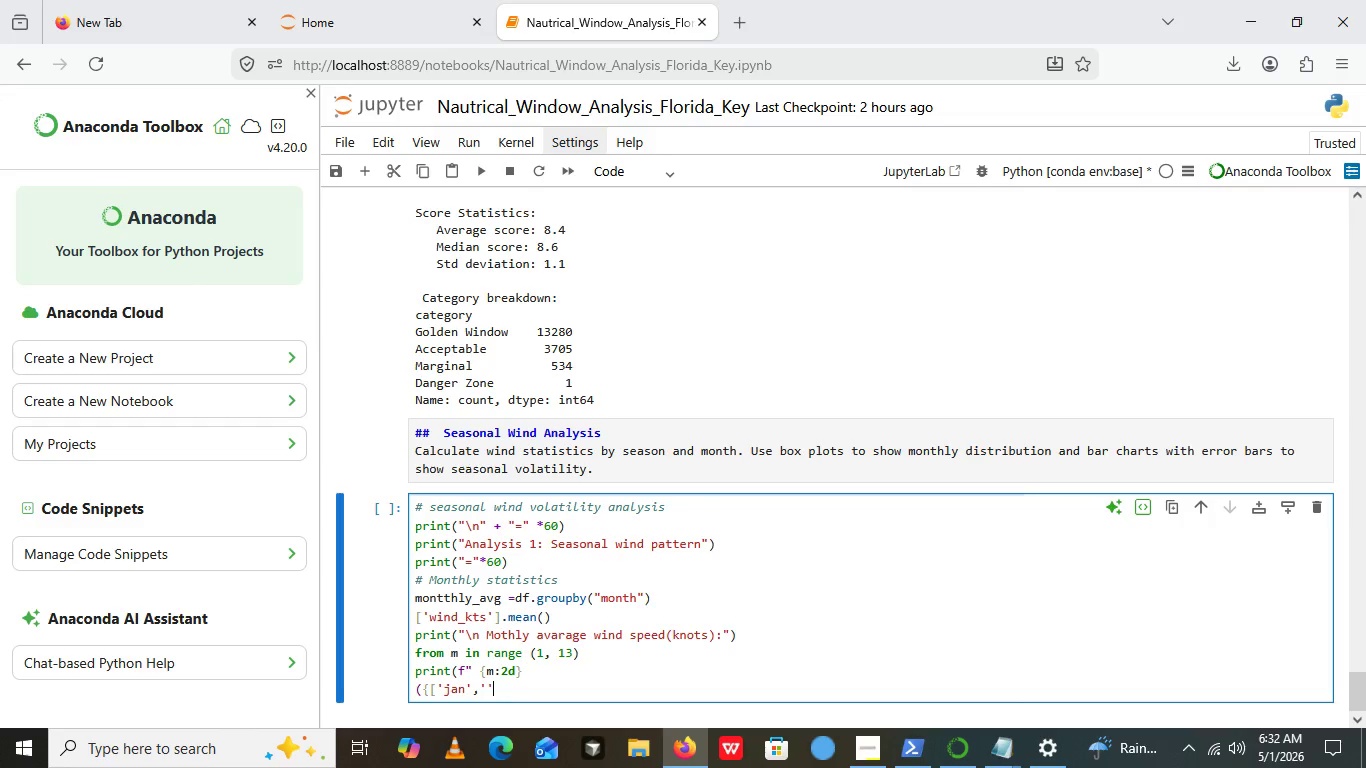 
key(Quote)
 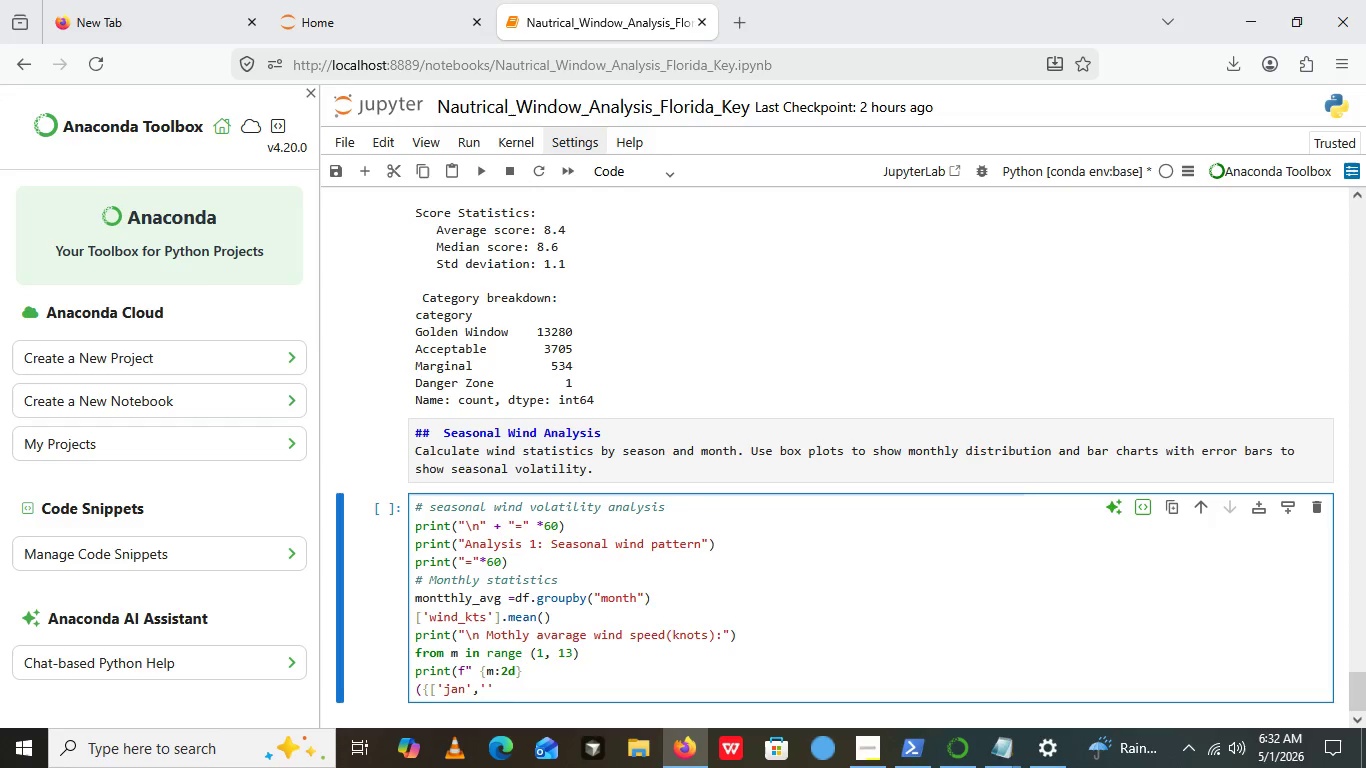 
key(Control+ControlRight)
 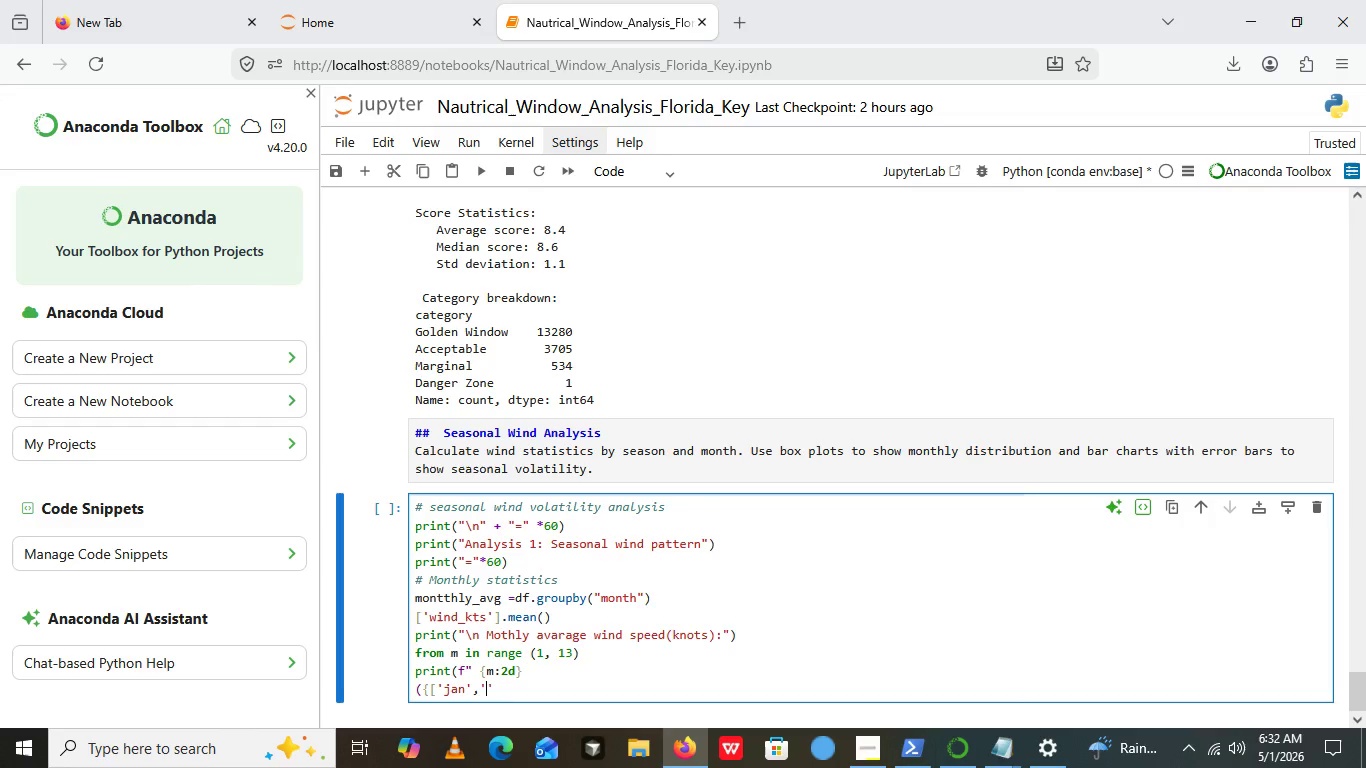 
key(ArrowLeft)
 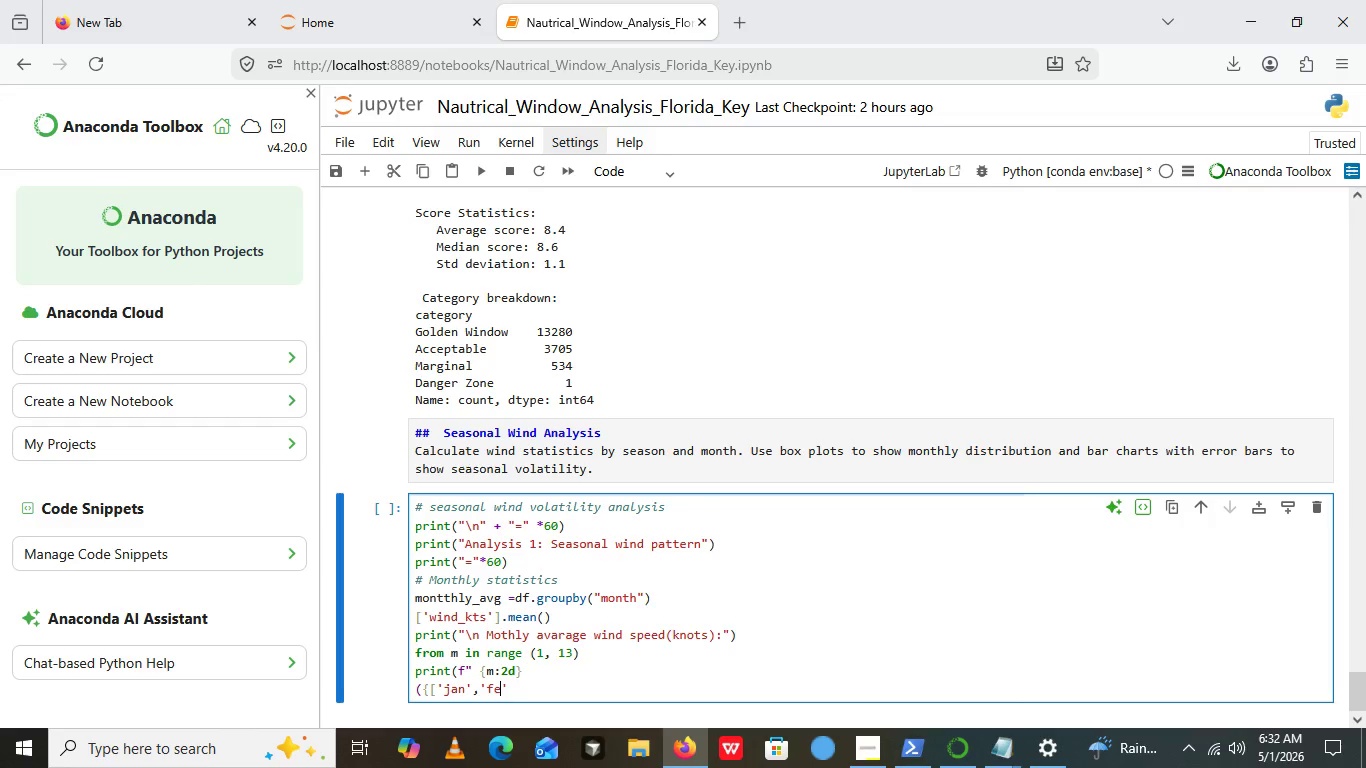 
type(feb)
 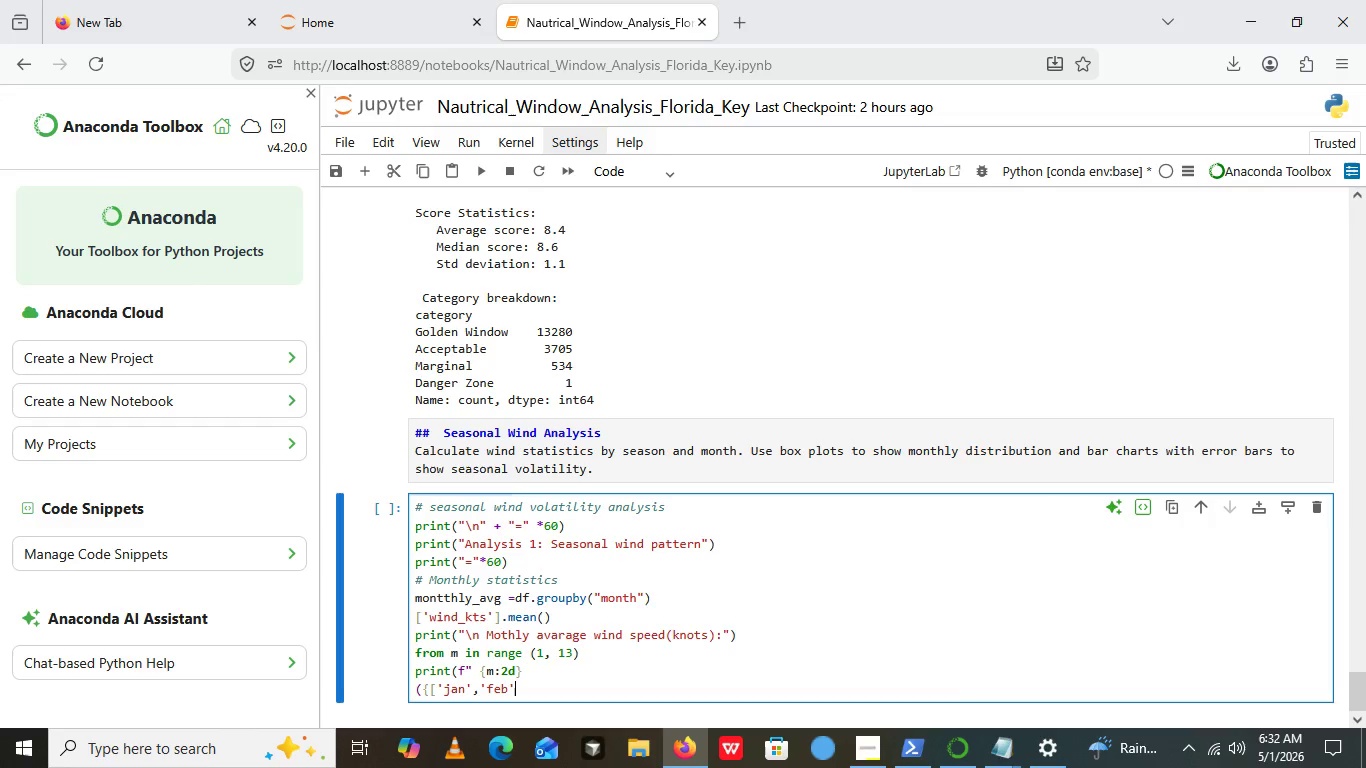 
key(ArrowRight)
 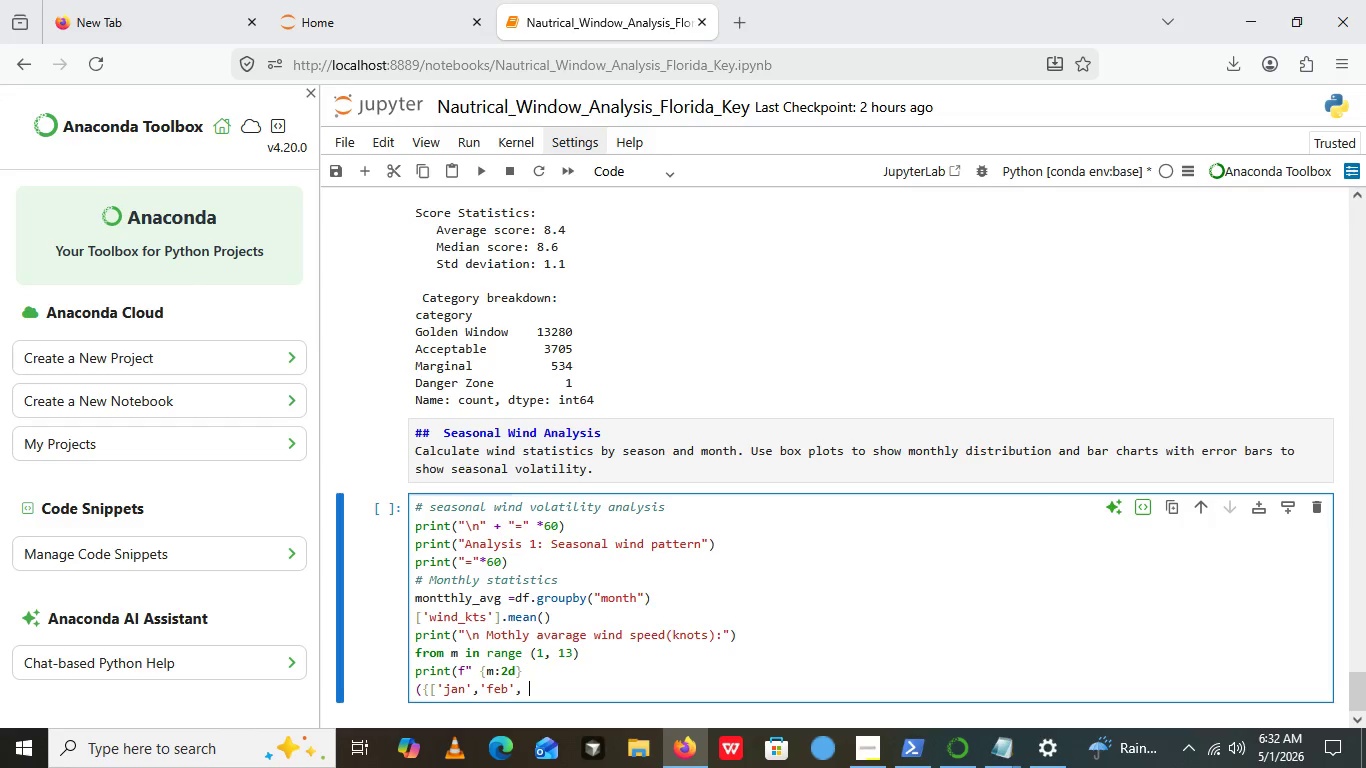 
key(Comma)
 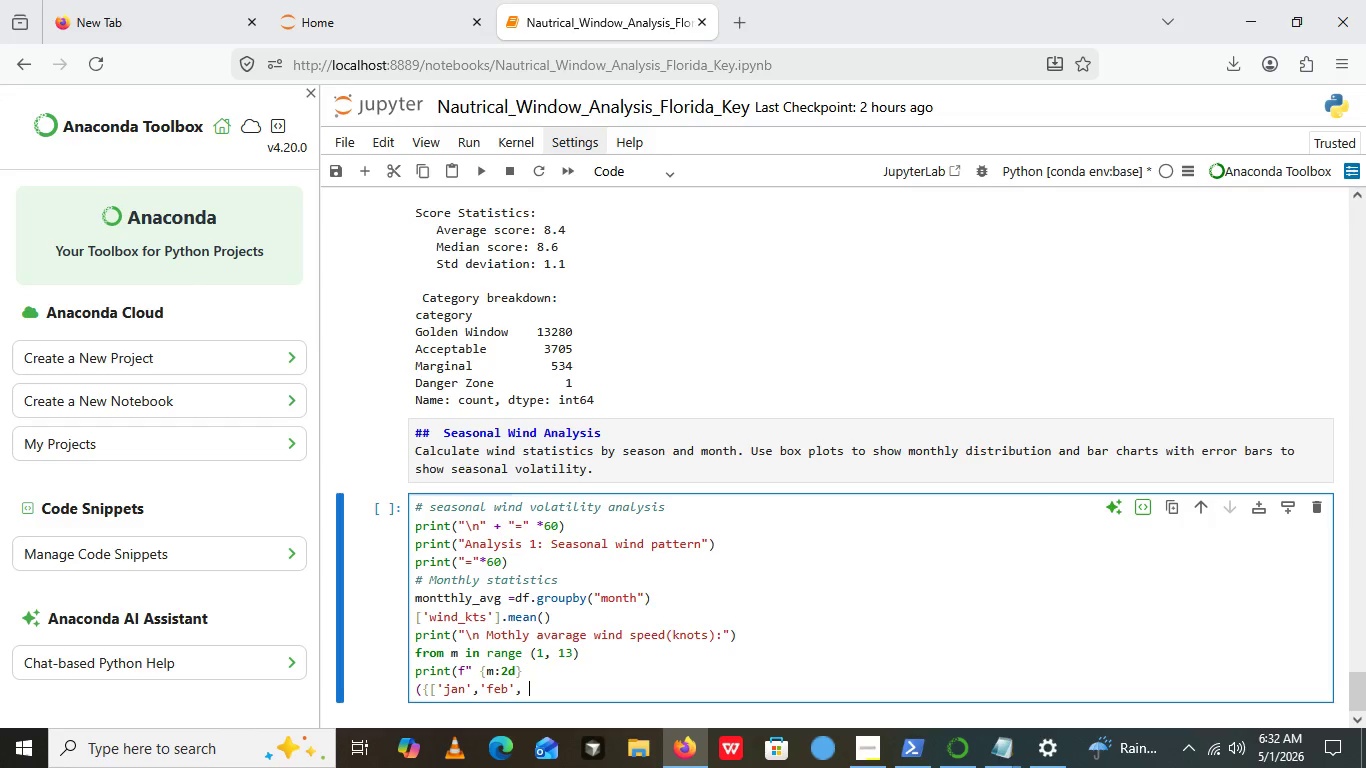 
key(Space)
 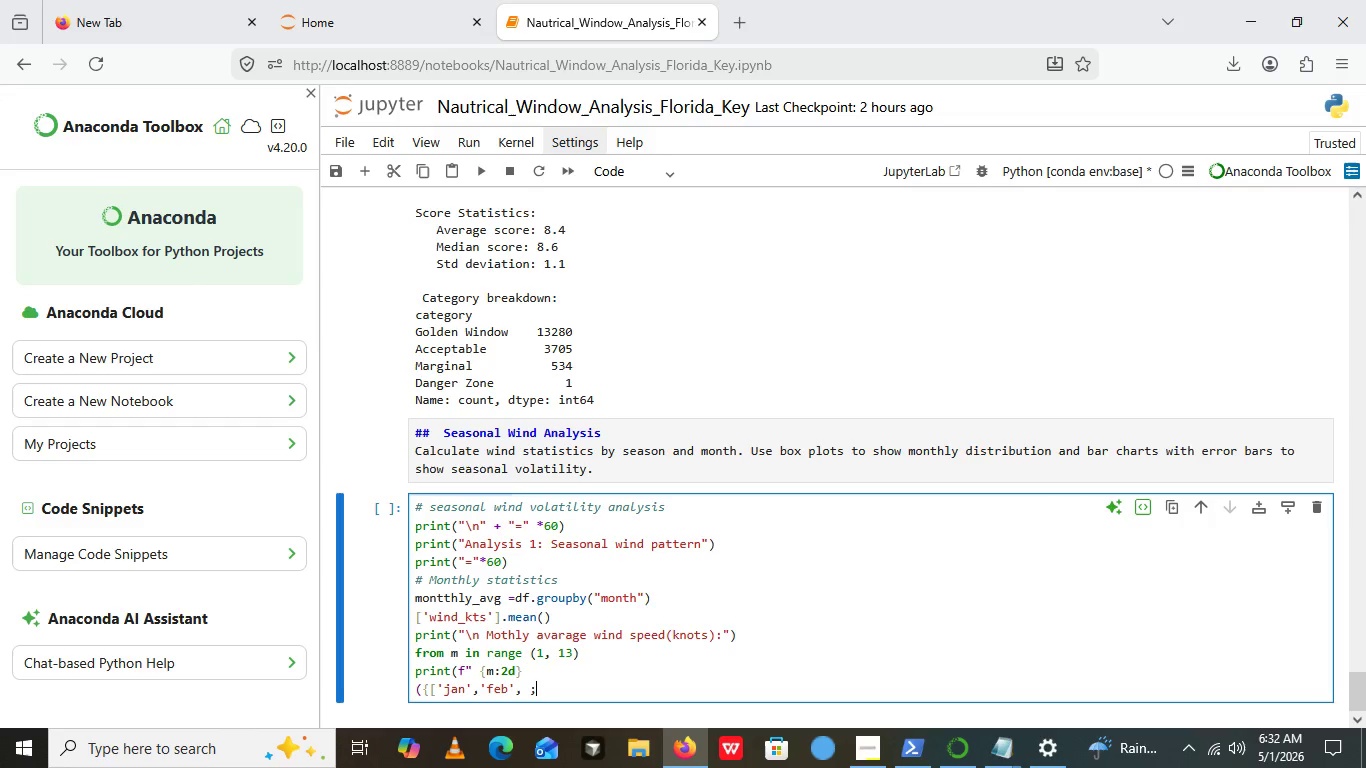 
key(Semicolon)
 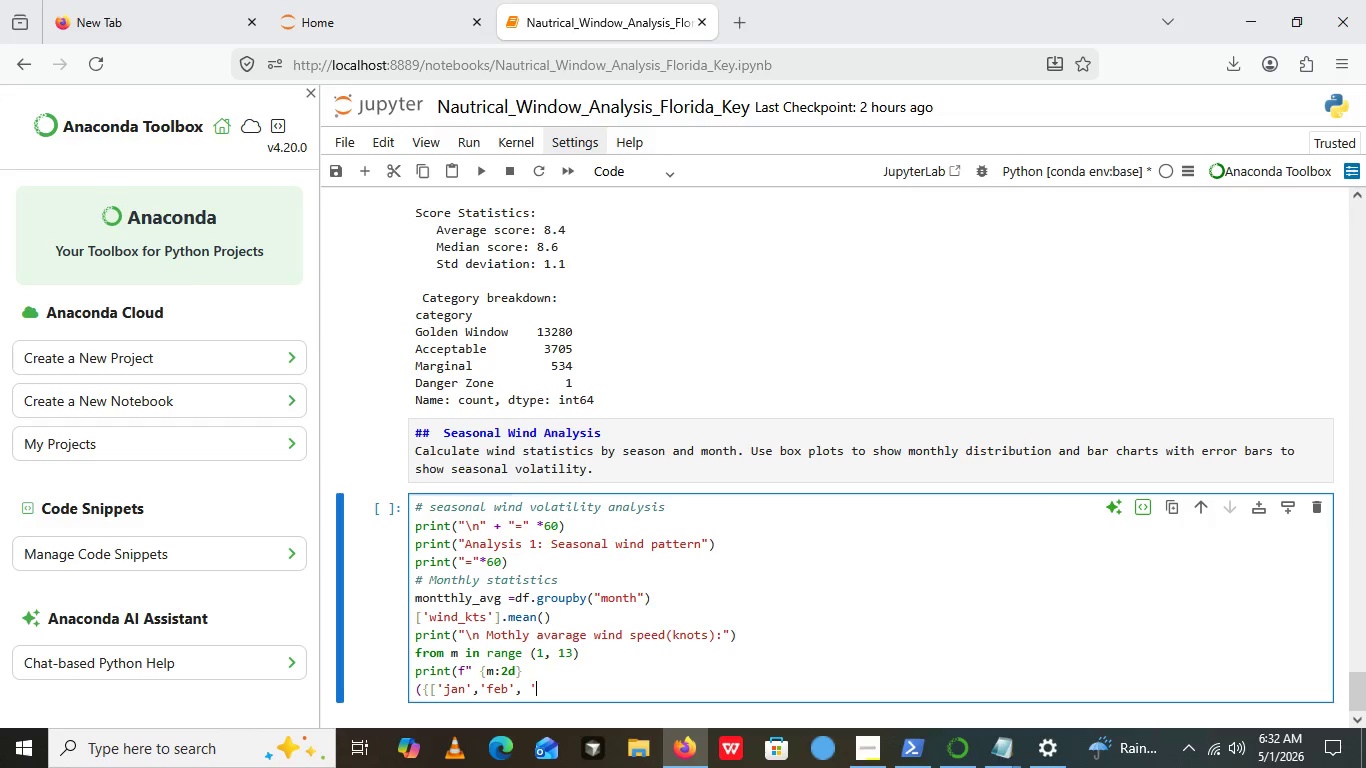 
key(Backspace)
 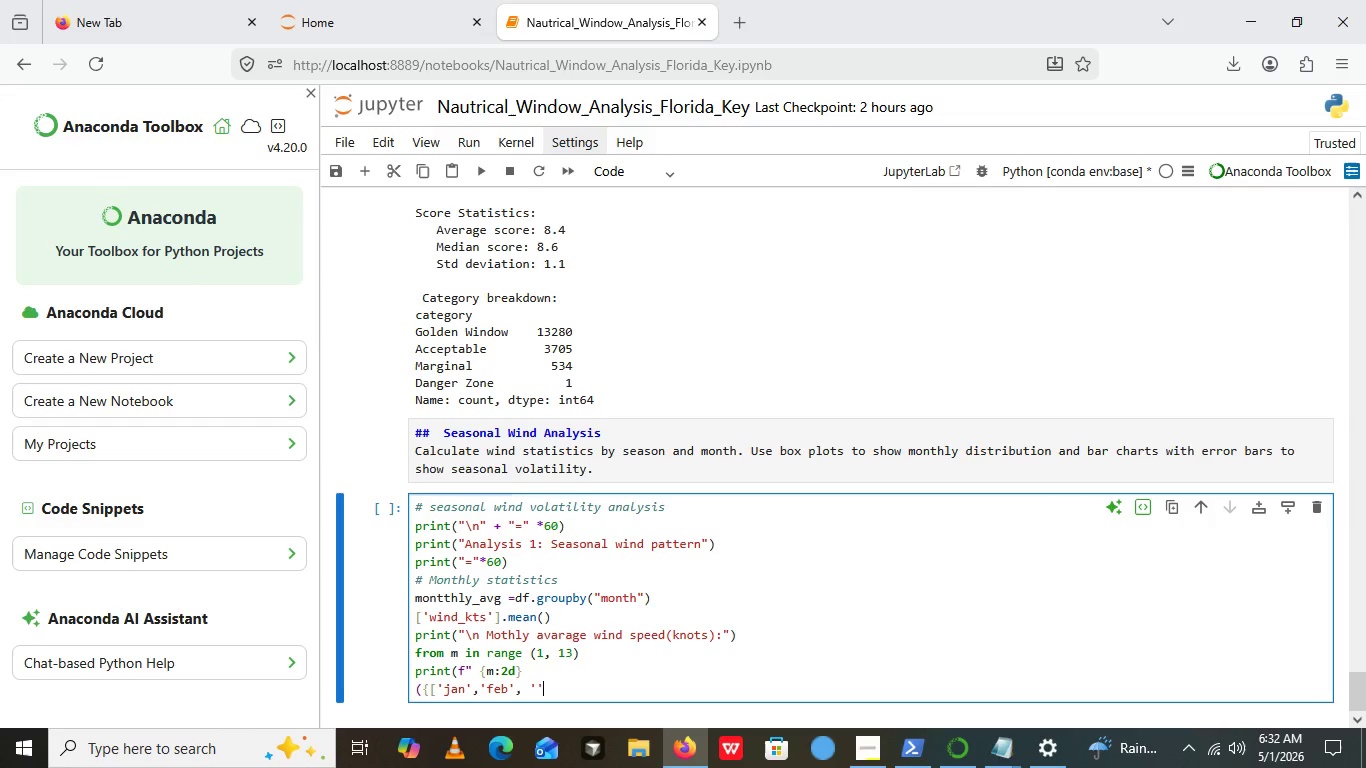 
key(Quote)
 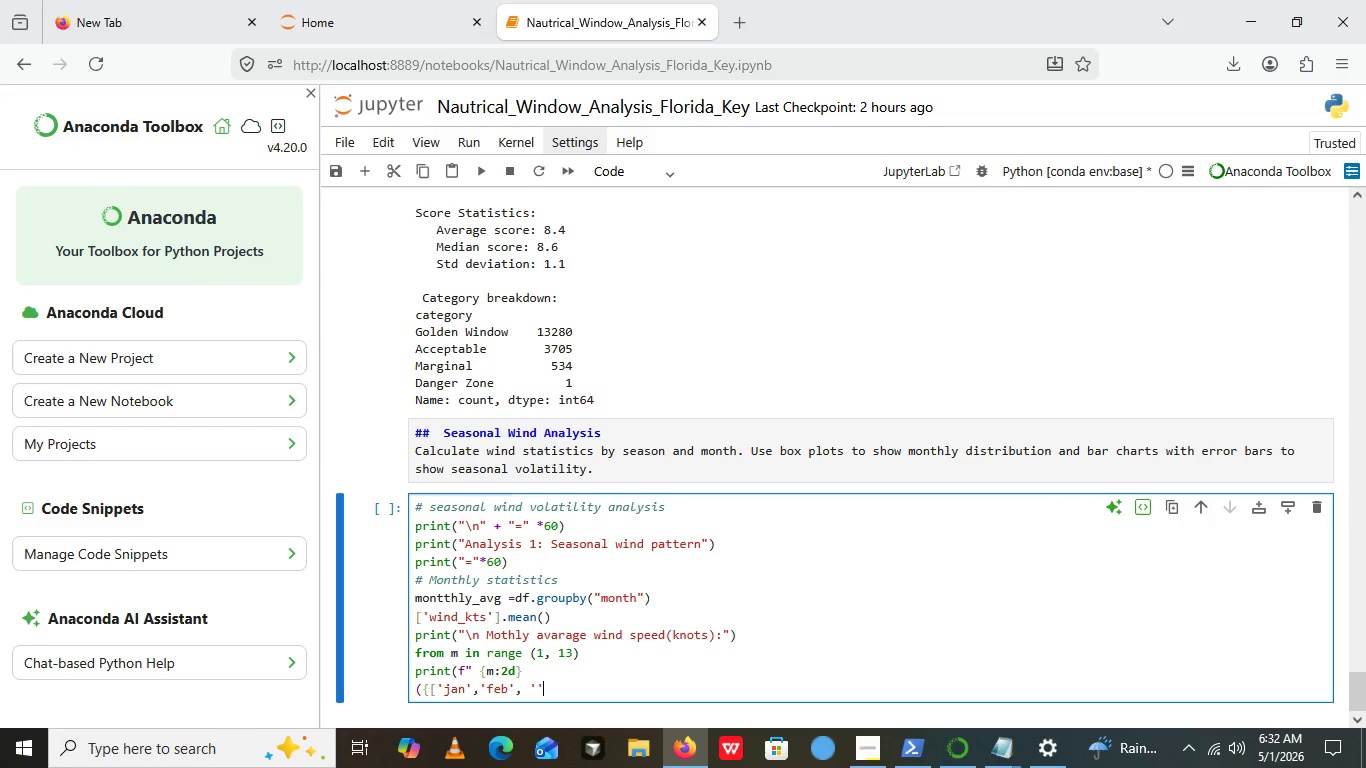 
key(Quote)
 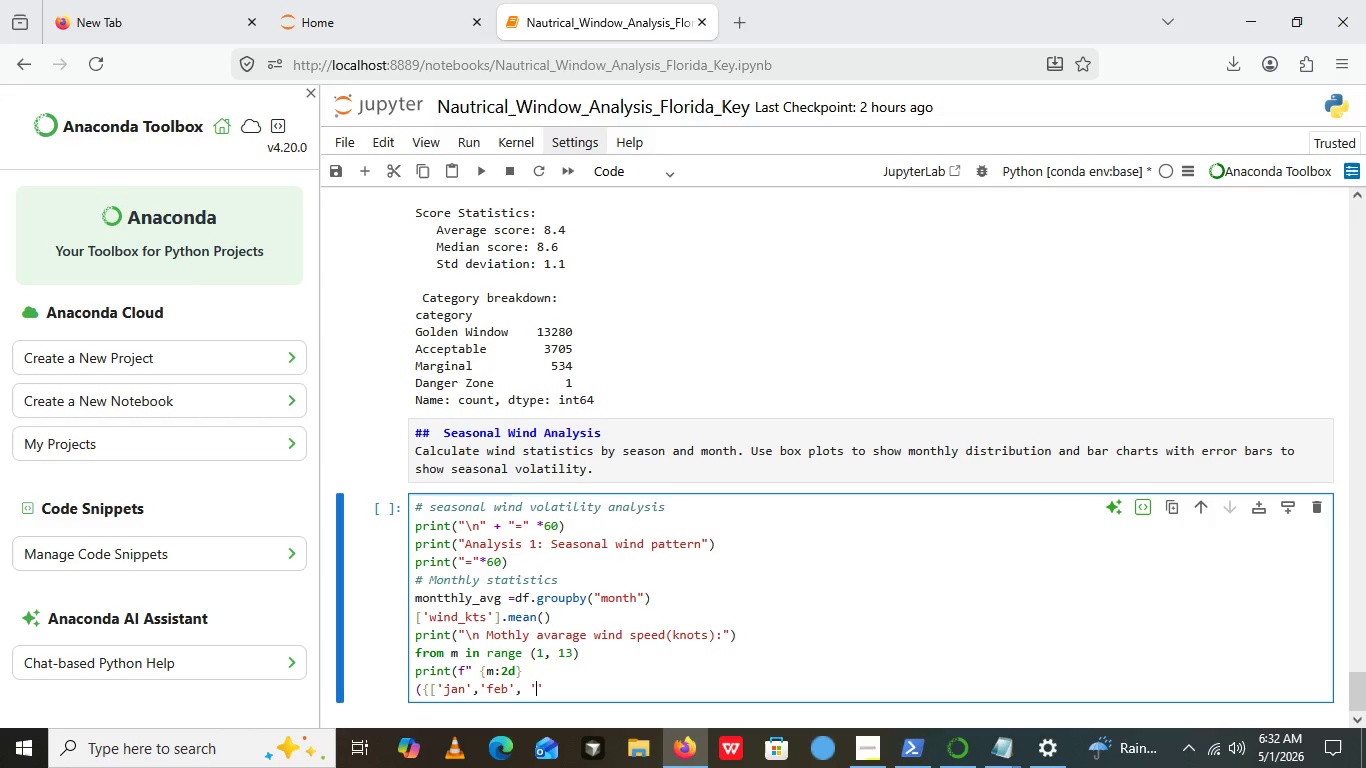 
key(ArrowLeft)
 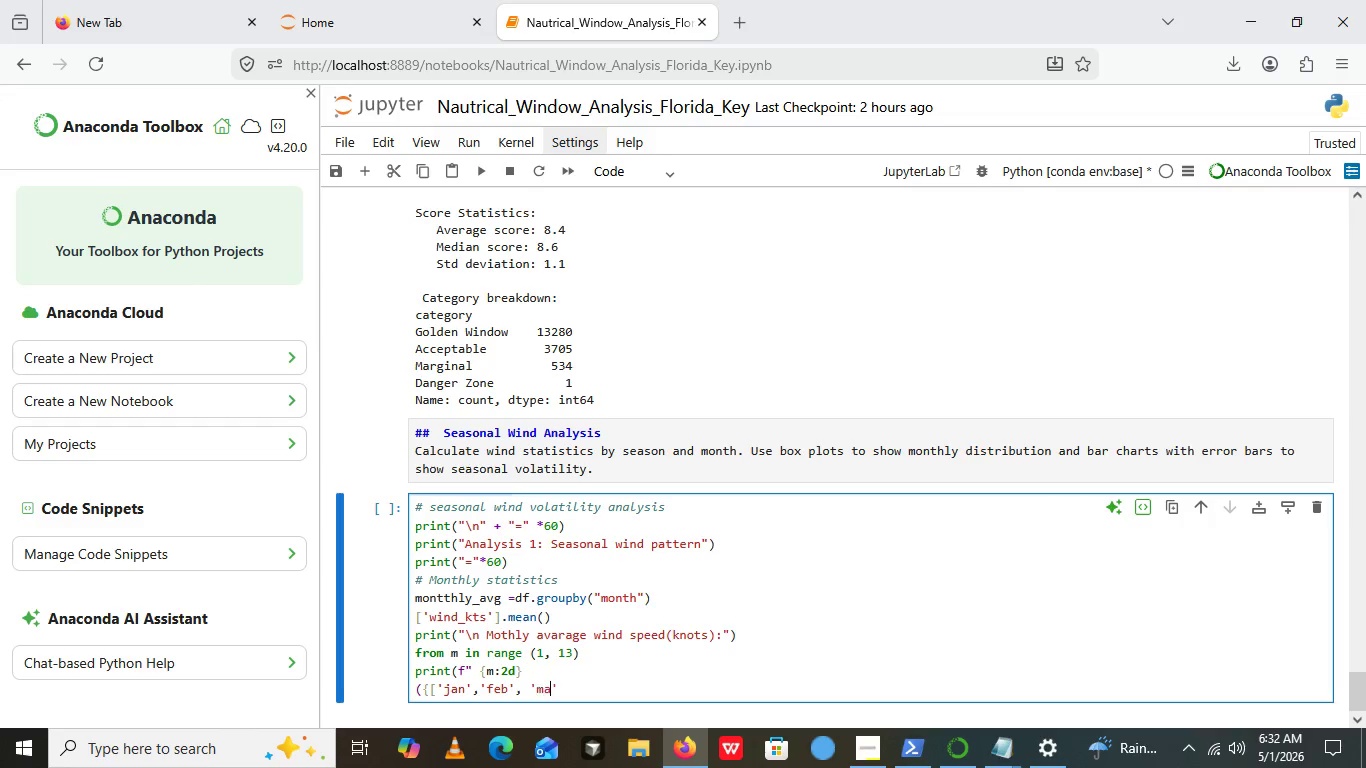 
type(mar)
 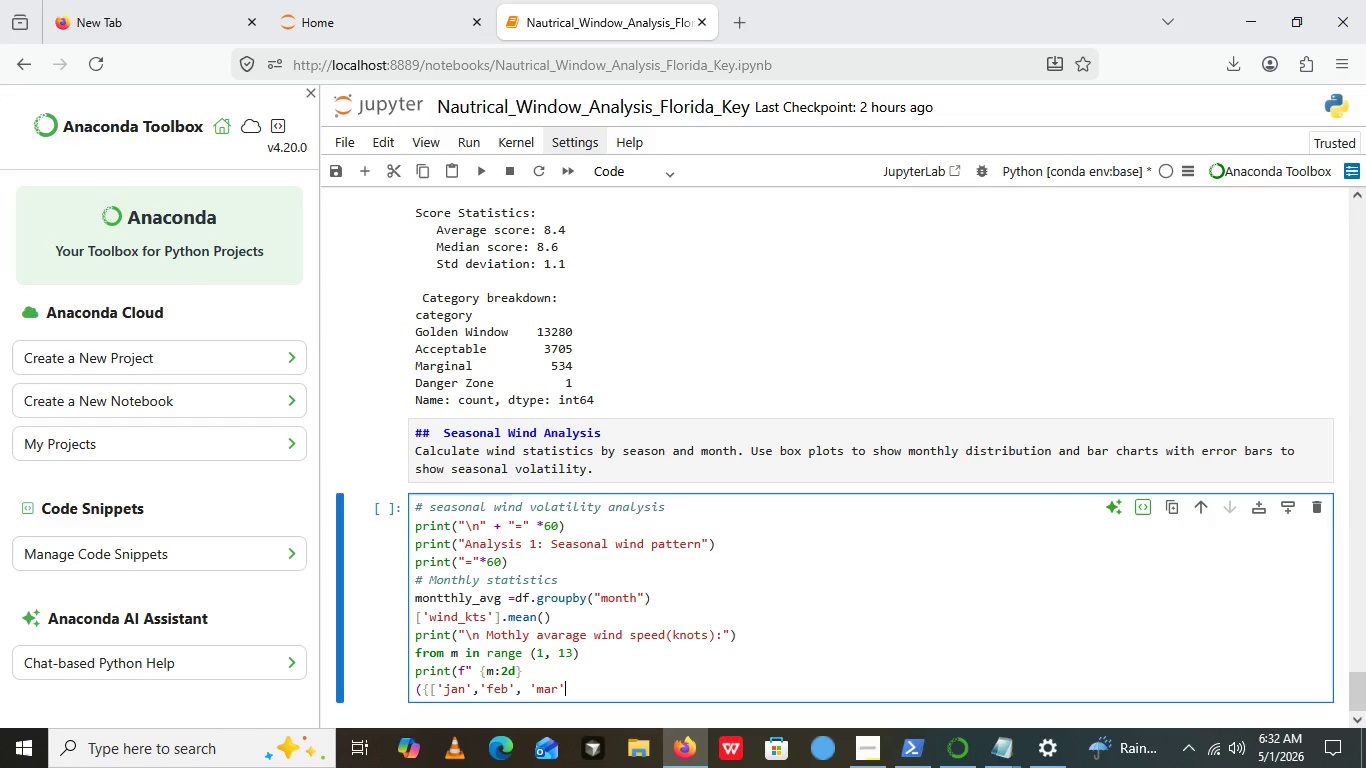 
key(ArrowRight)
 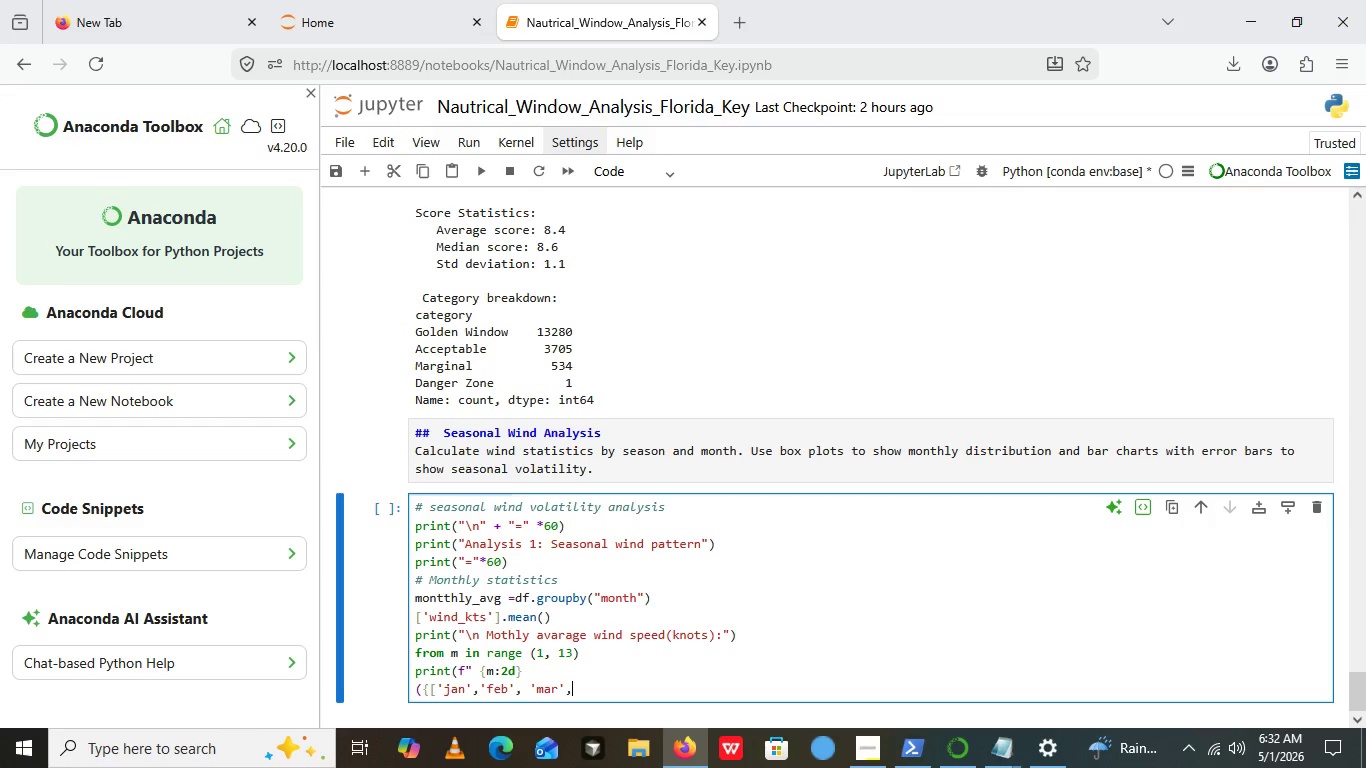 
key(Comma)
 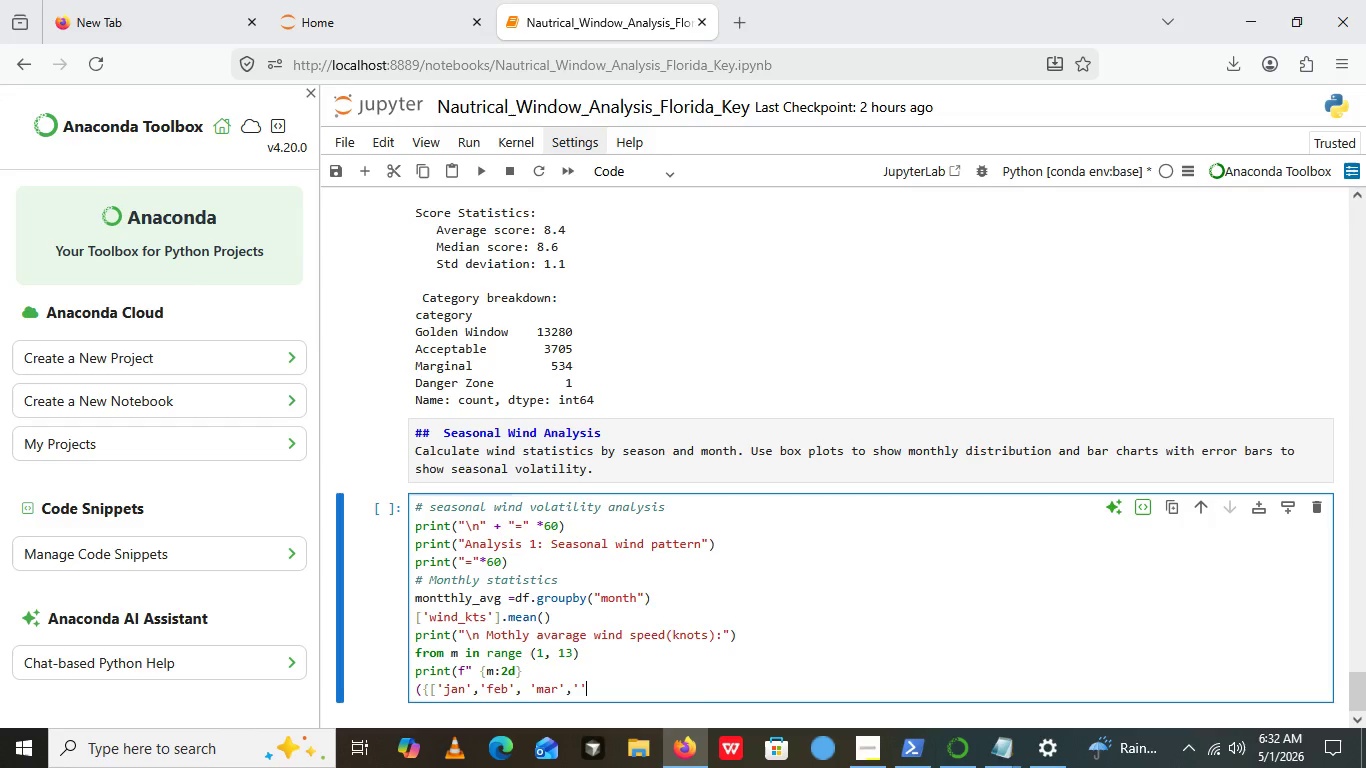 
key(Quote)
 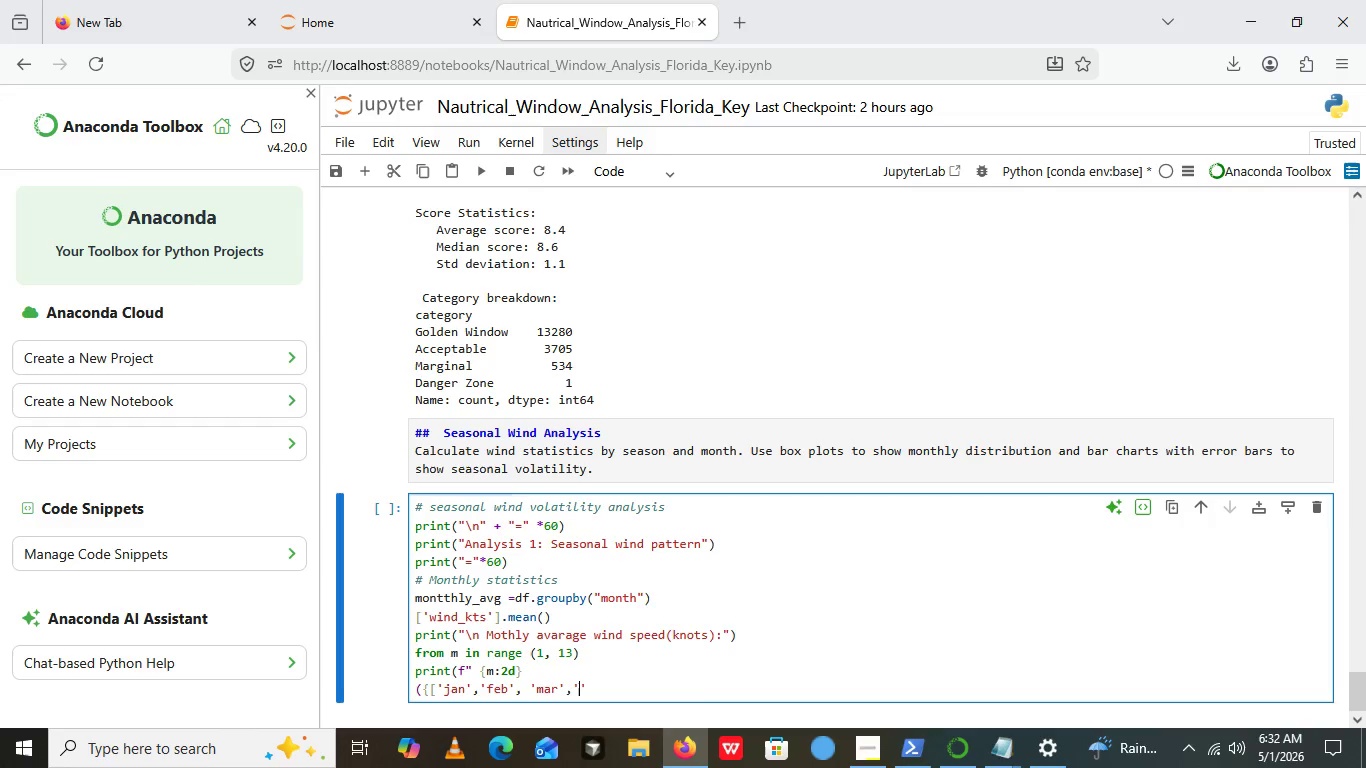 
key(Quote)
 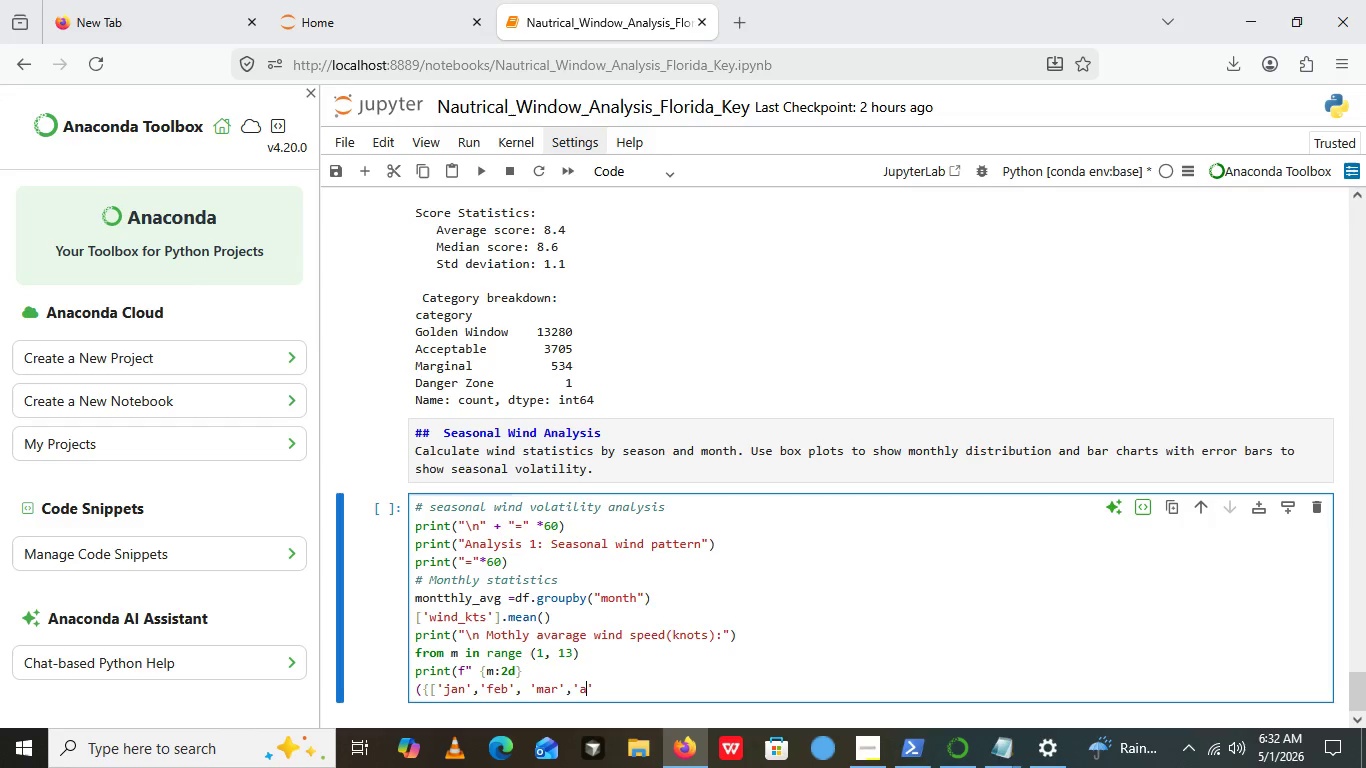 
key(ArrowLeft)
 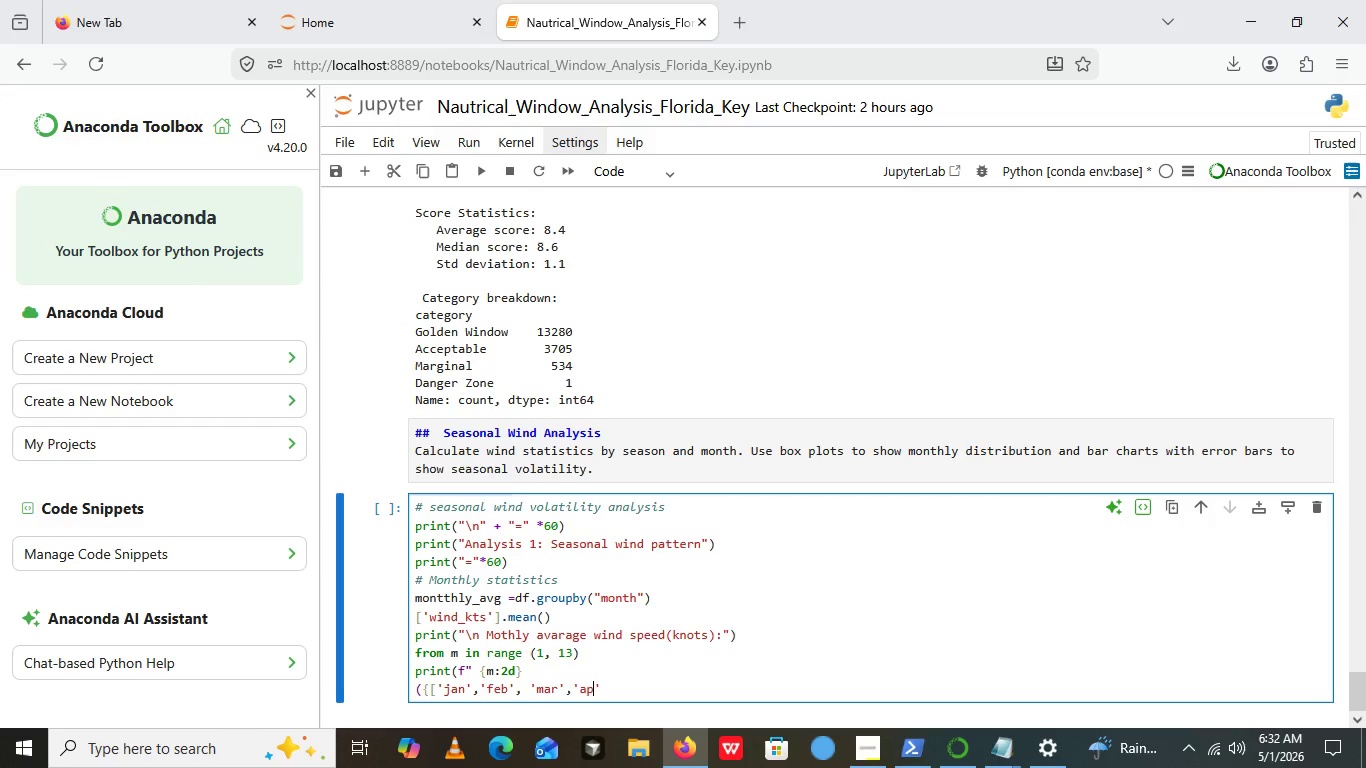 
type(apr)
 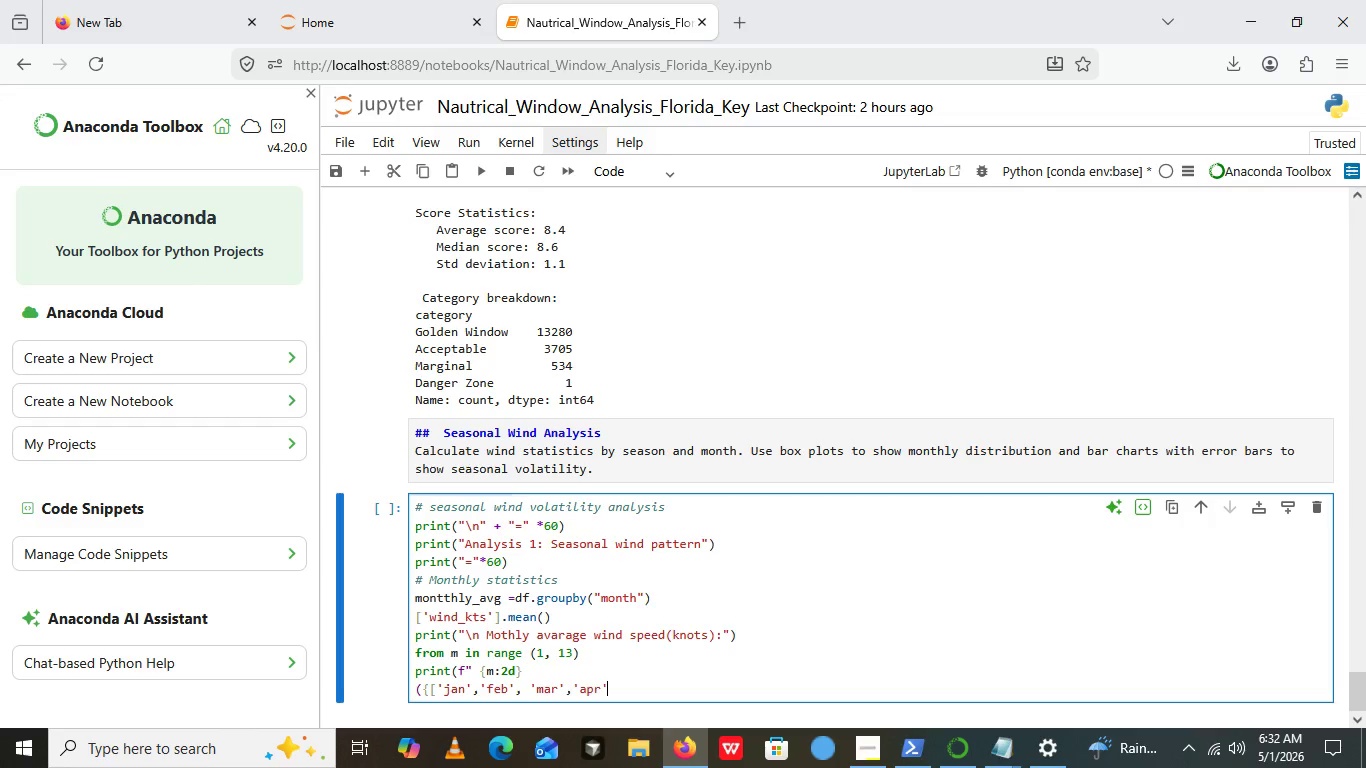 
key(ArrowRight)
 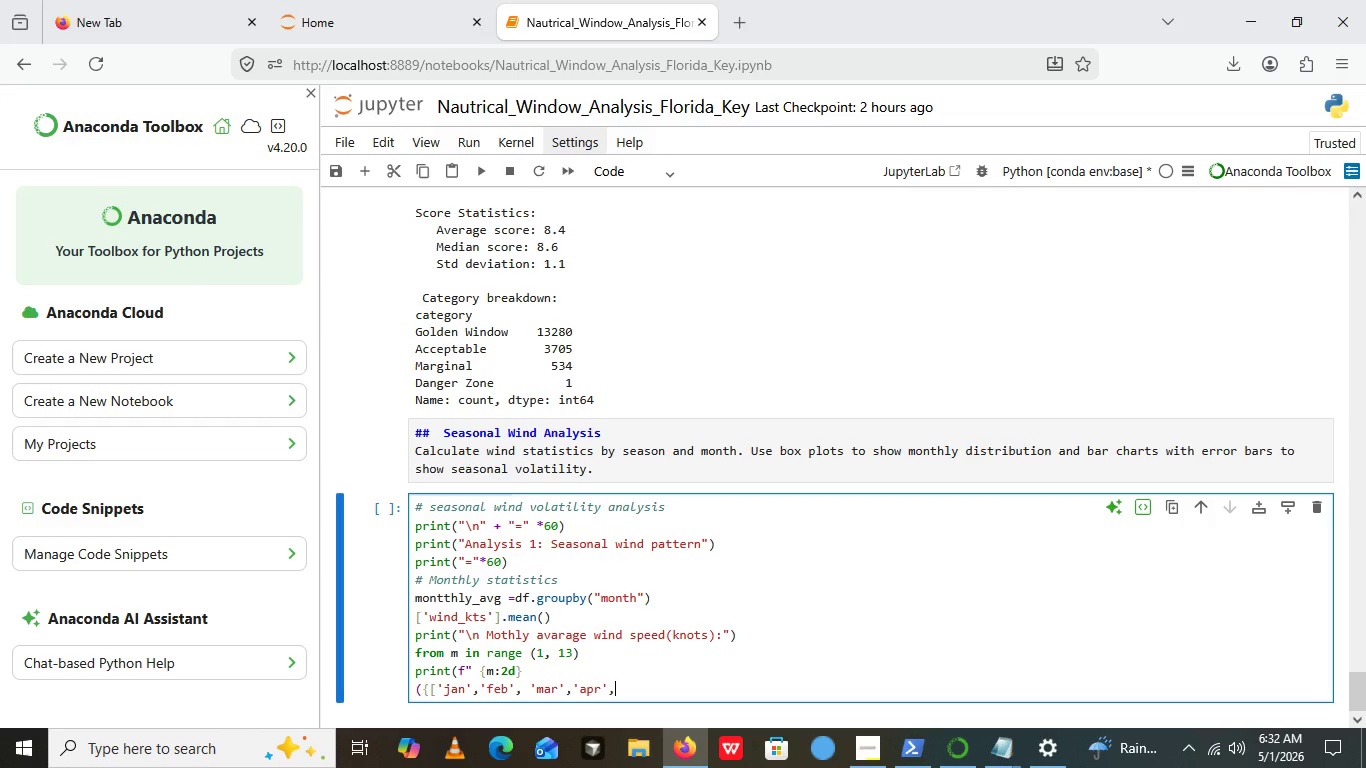 
key(Comma)
 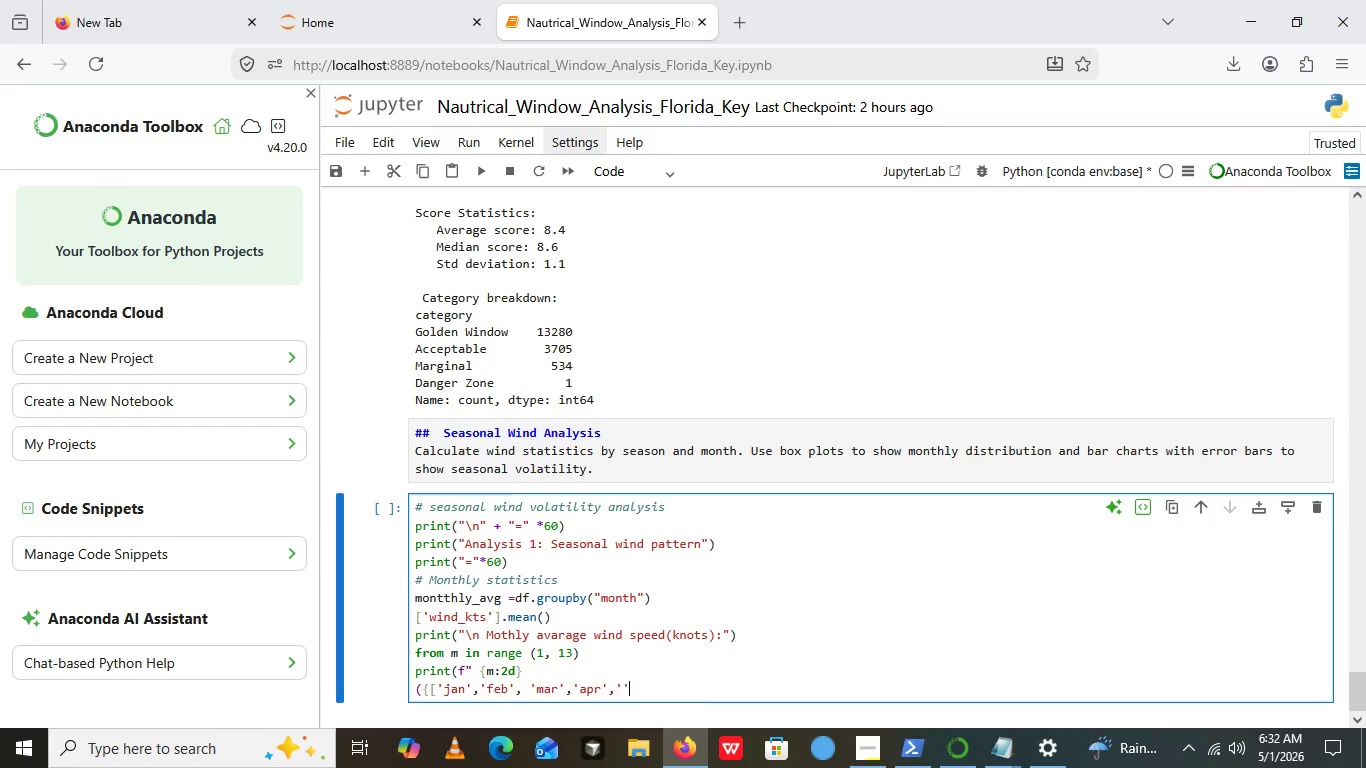 
key(Quote)
 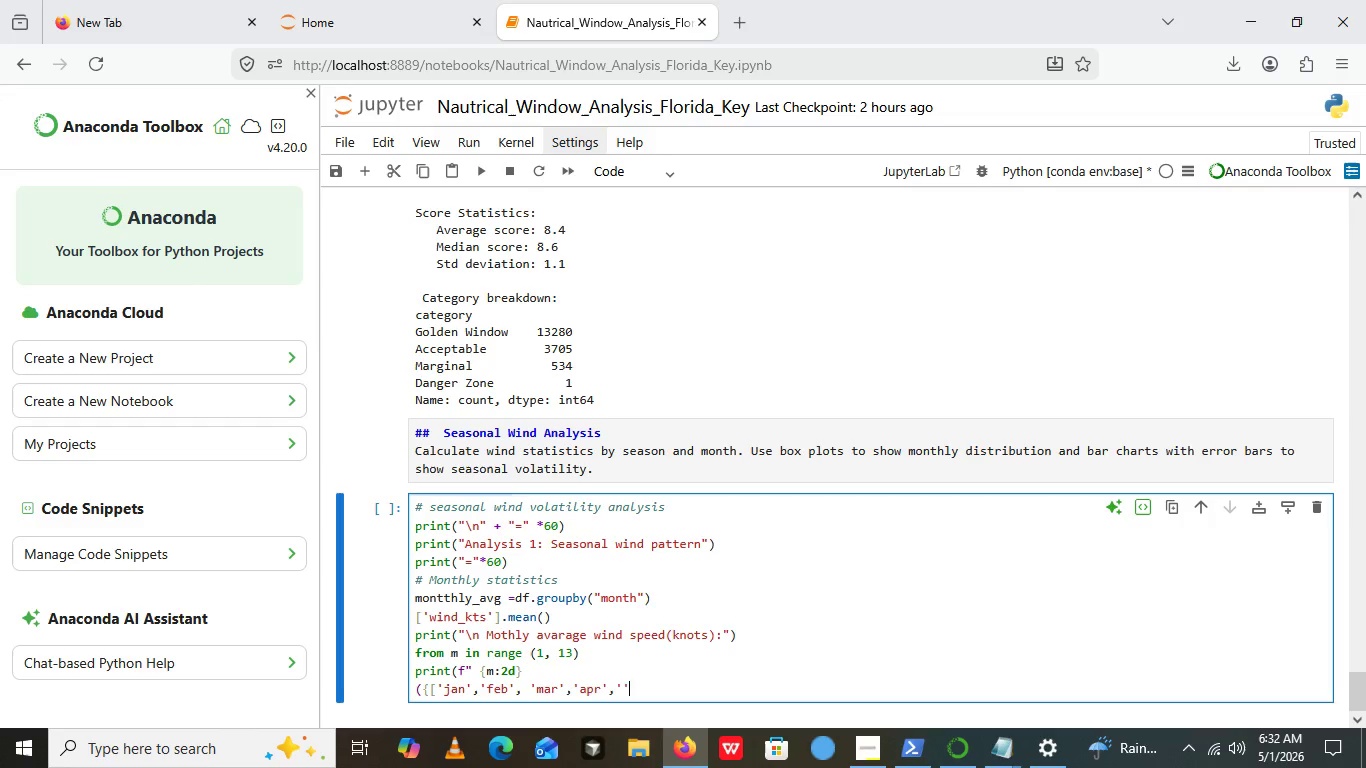 
key(Quote)
 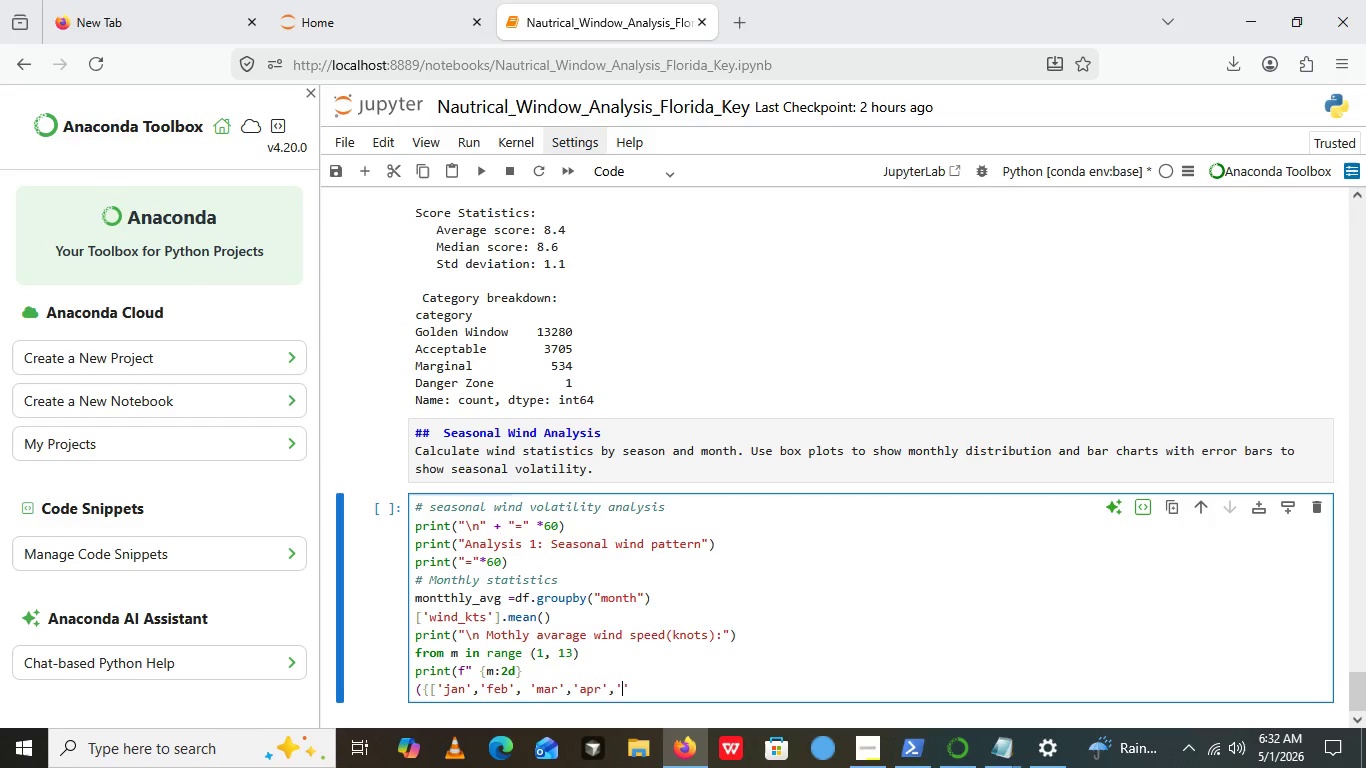 
key(ArrowLeft)
 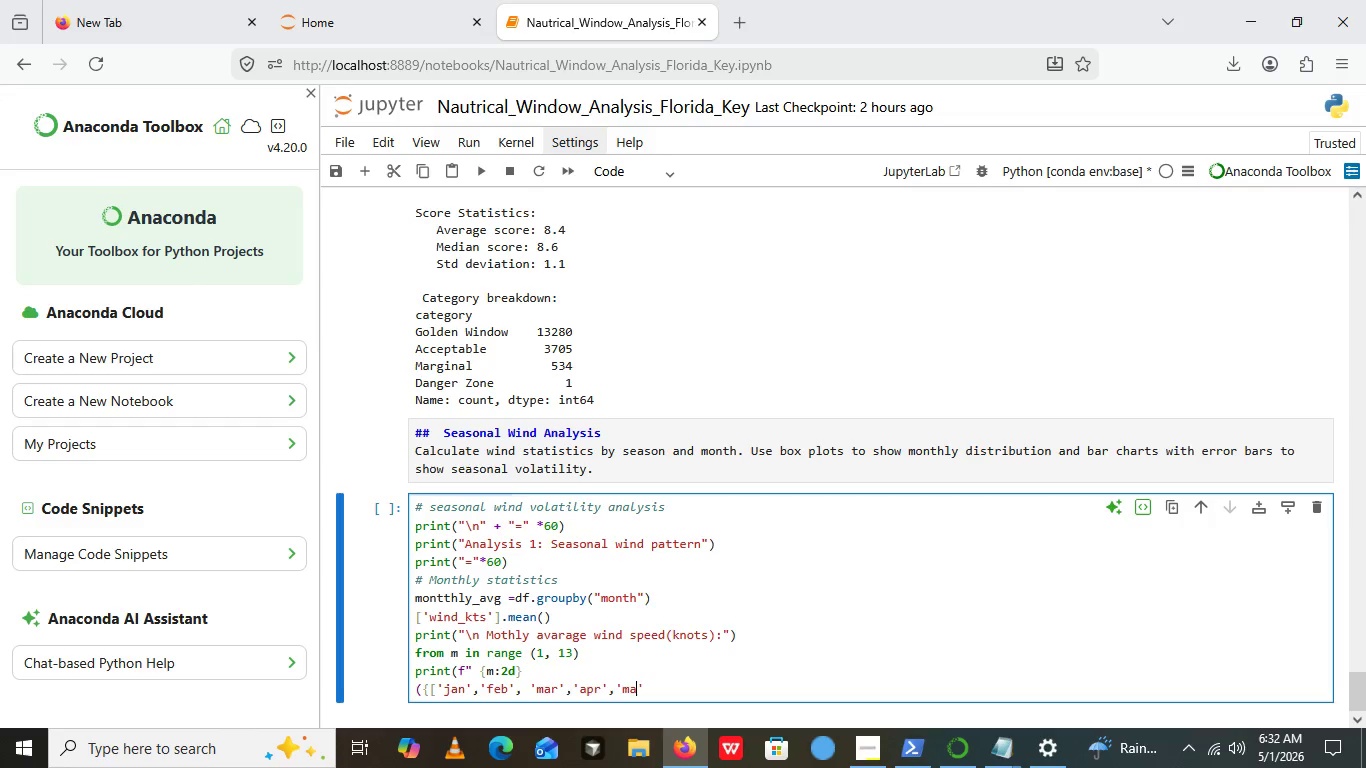 
type(may)
 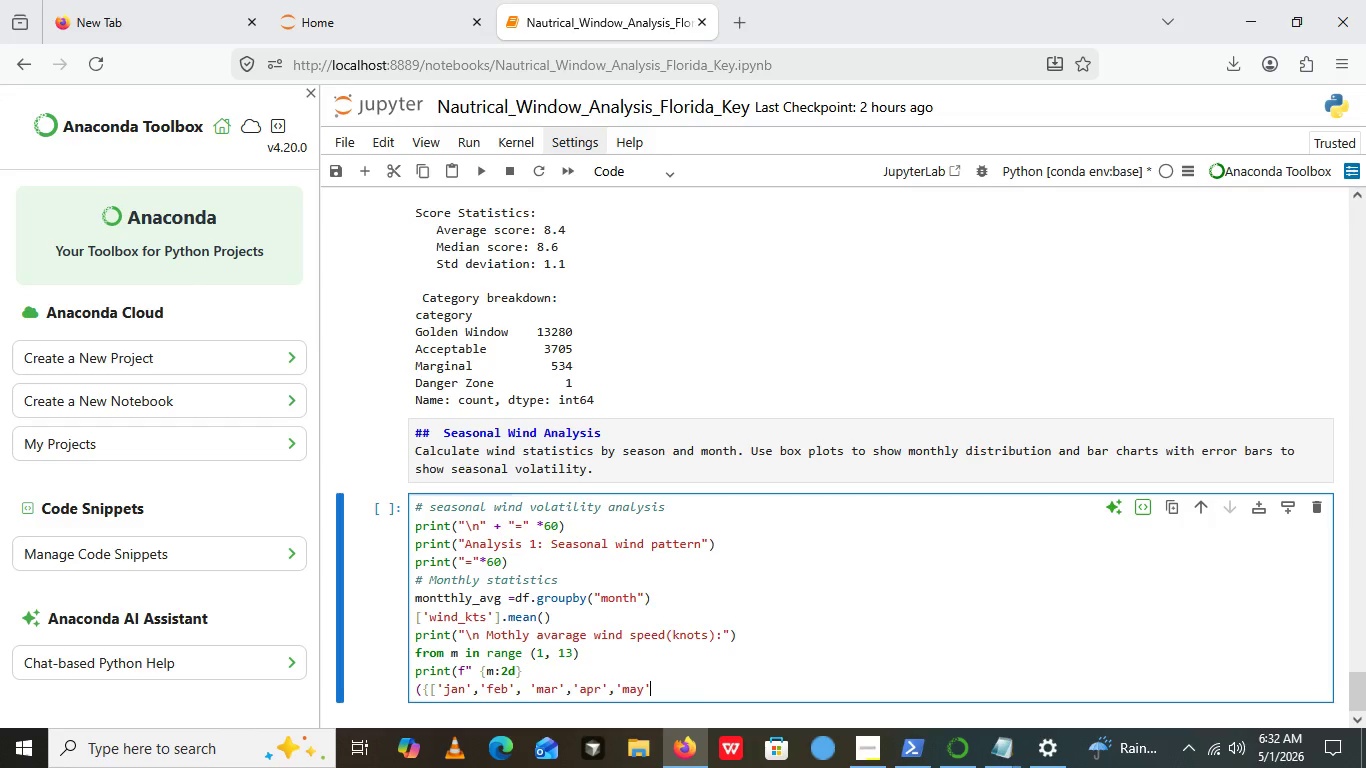 
key(ArrowRight)
 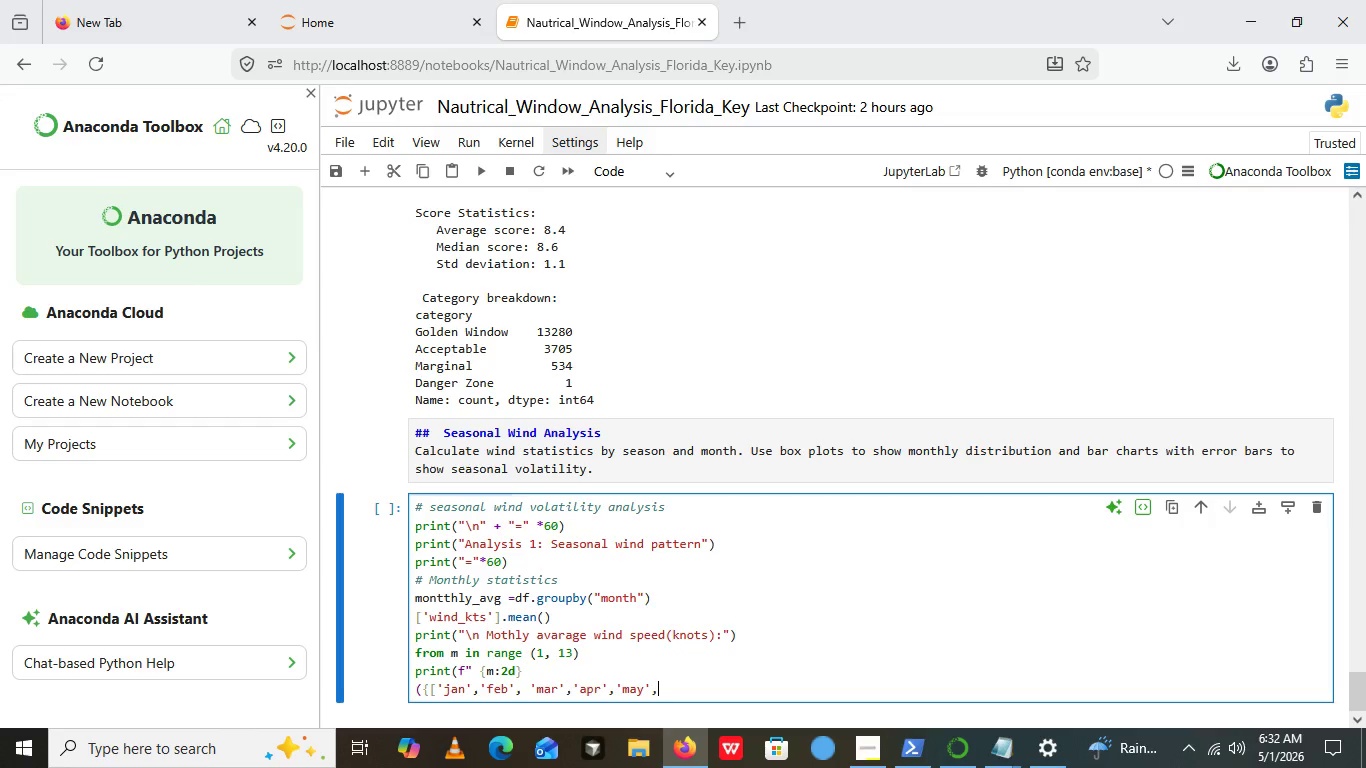 
key(Comma)
 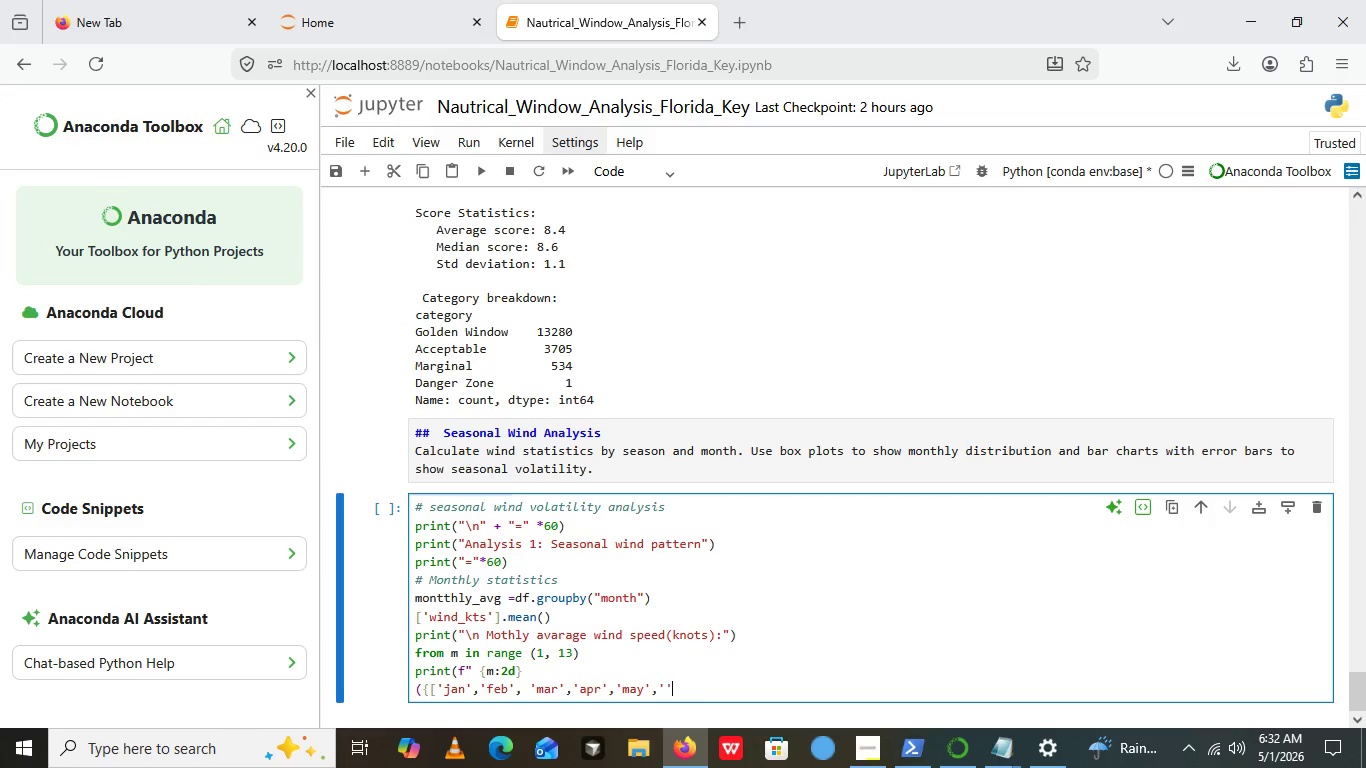 
key(Quote)
 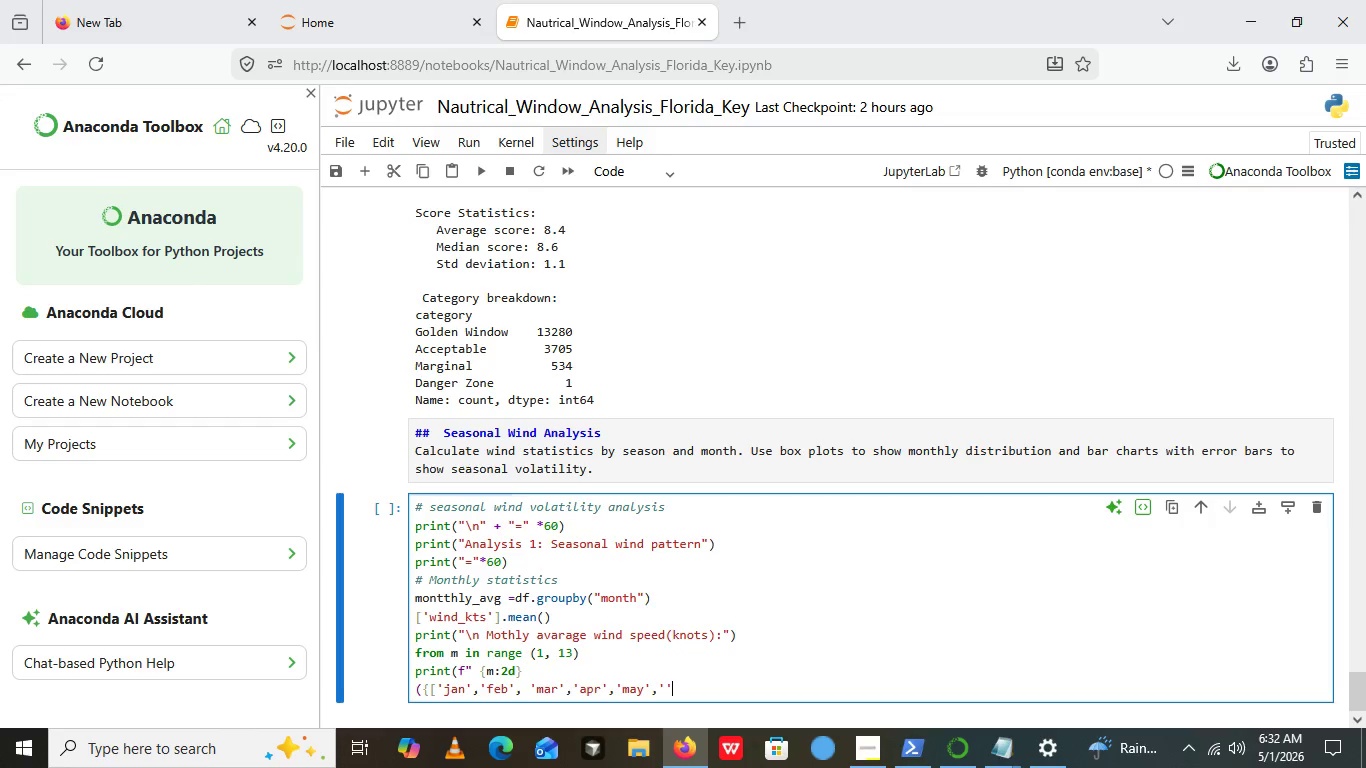 
key(Quote)
 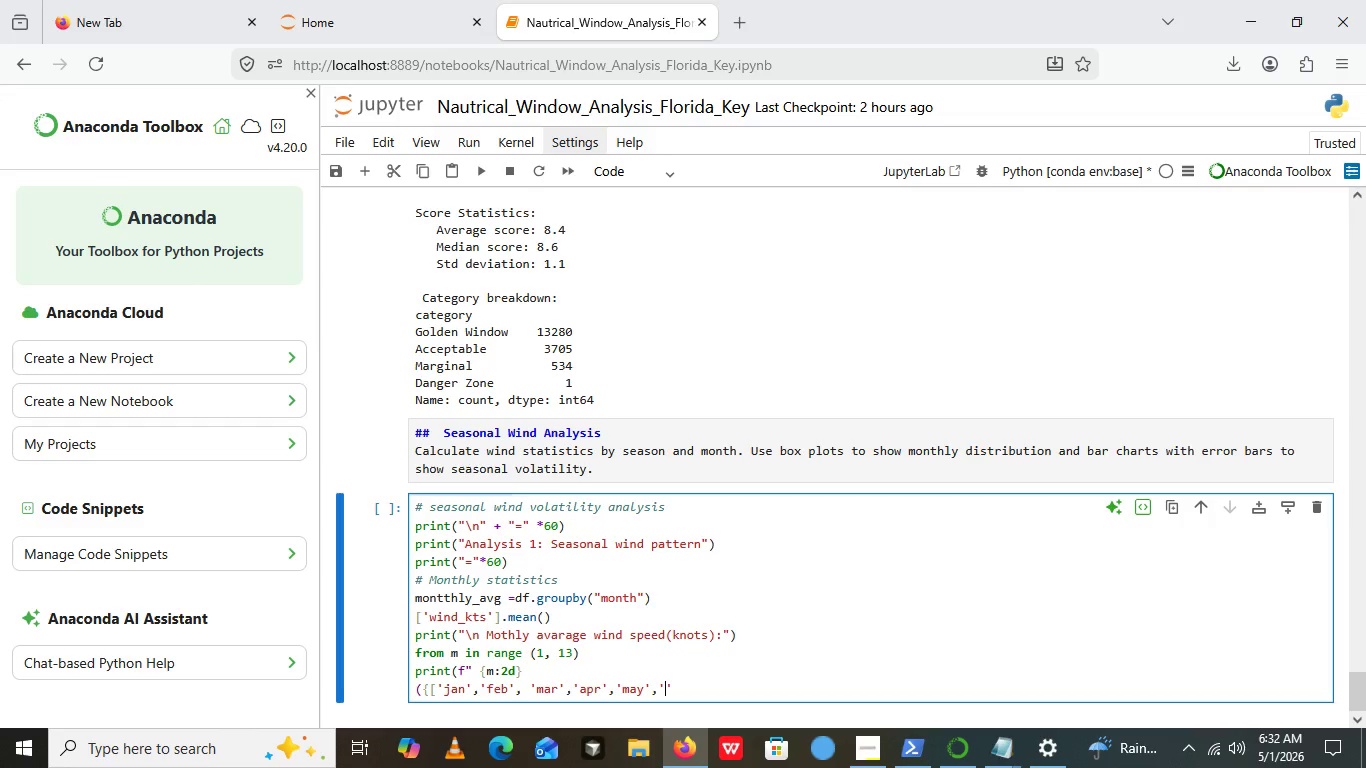 
key(ArrowLeft)
 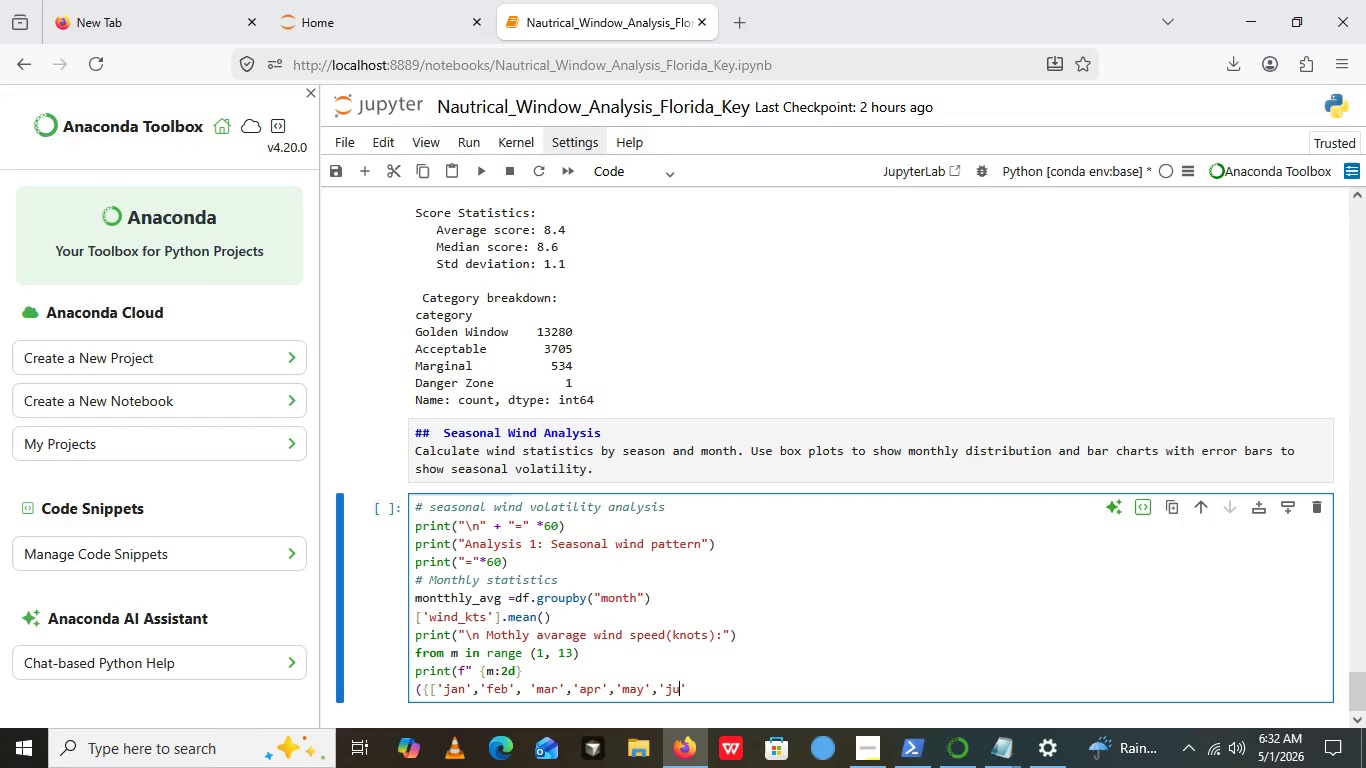 
type(jun)
 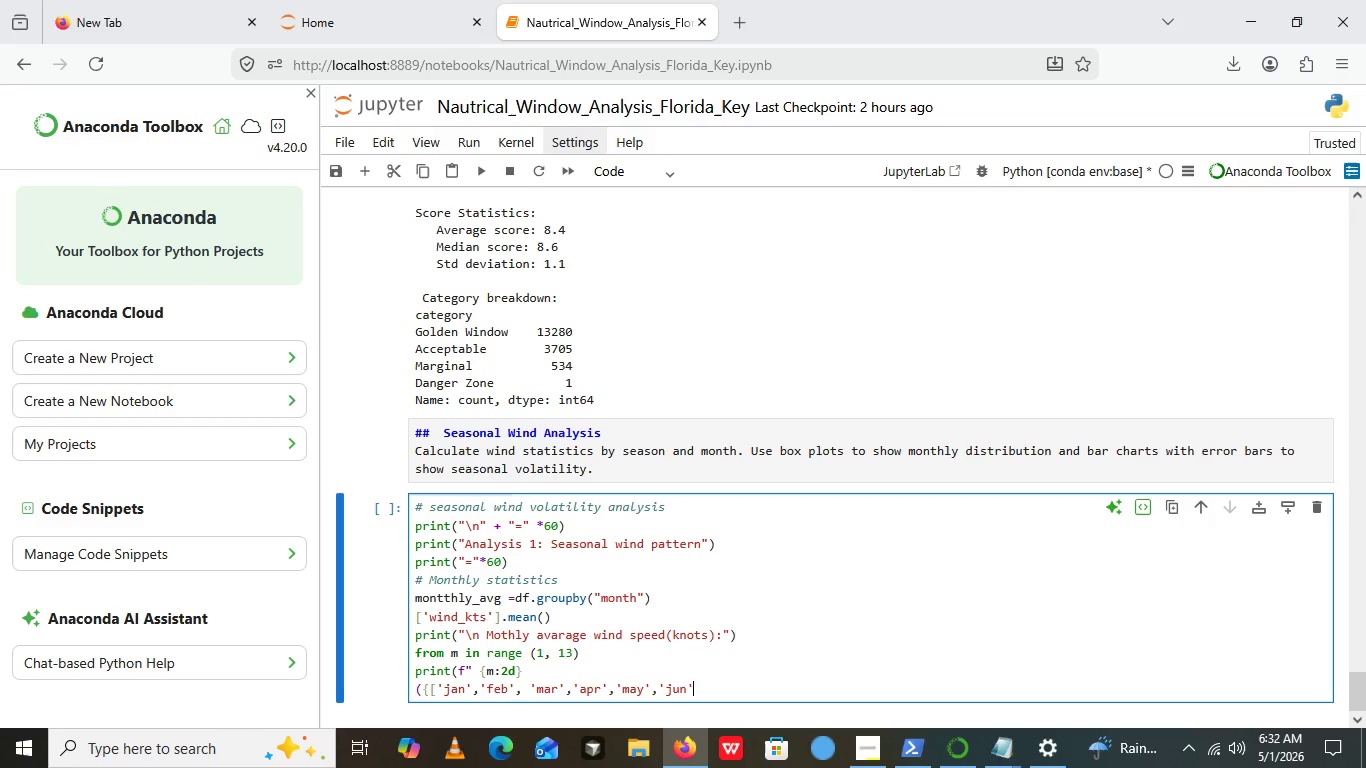 
key(ArrowRight)
 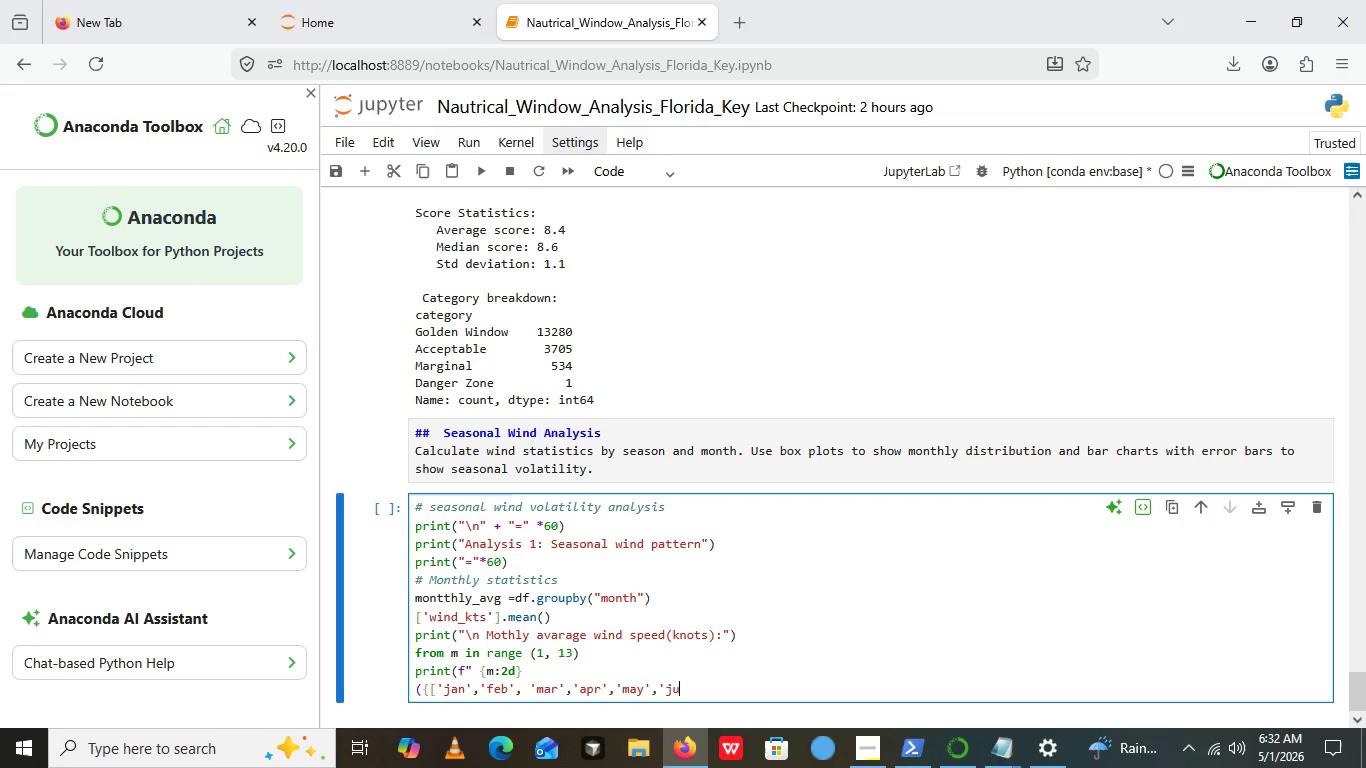 
key(Backspace)
key(Backspace)
key(Backspace)
key(Backspace)
type(U)
key(Backspace)
type(Jun)
 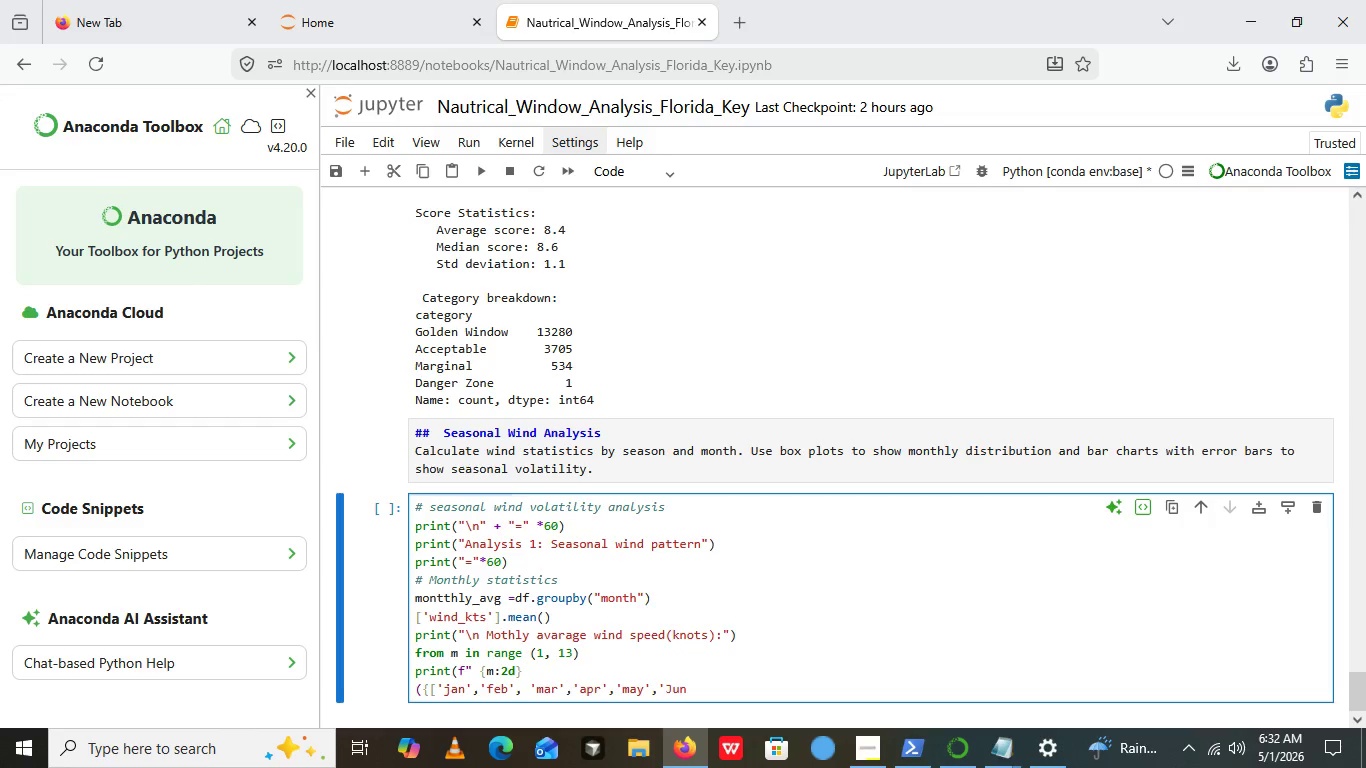 
key(ArrowRight)
 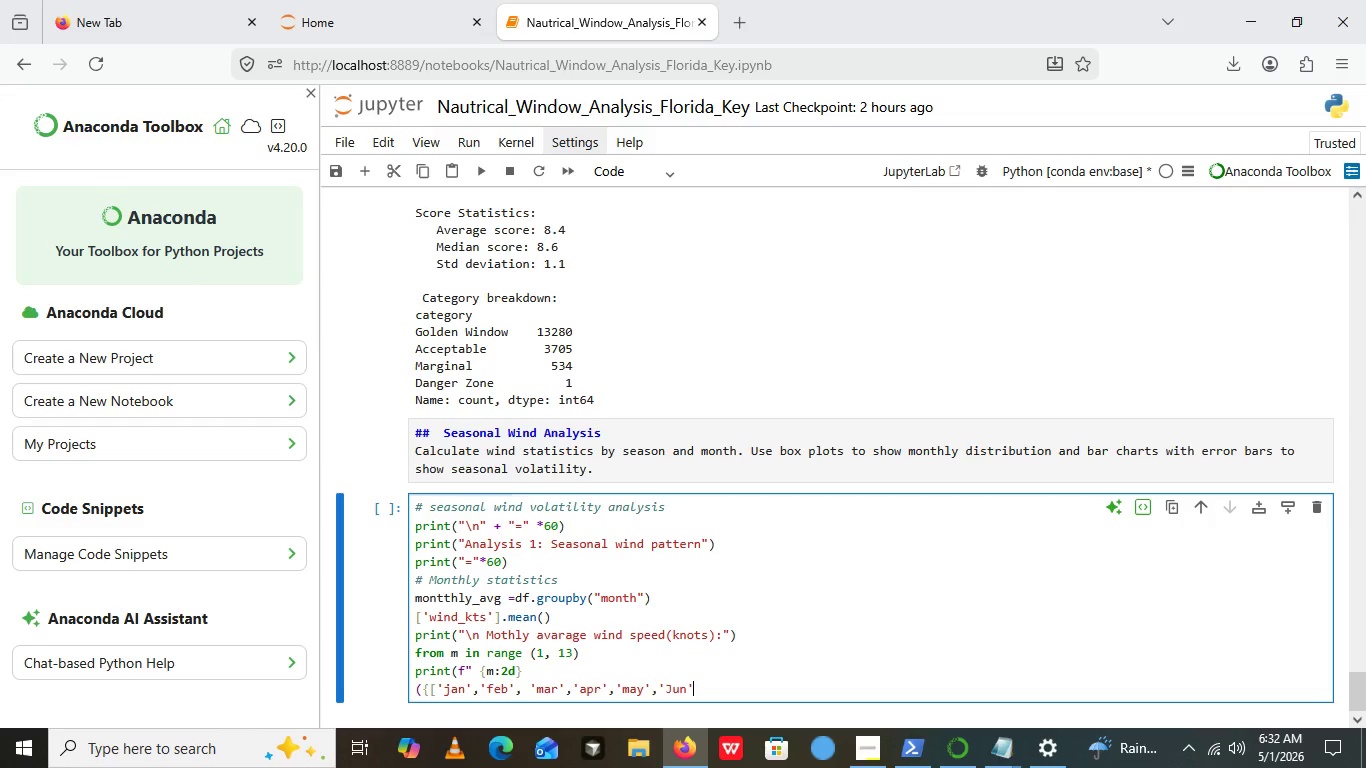 
key(Quote)
 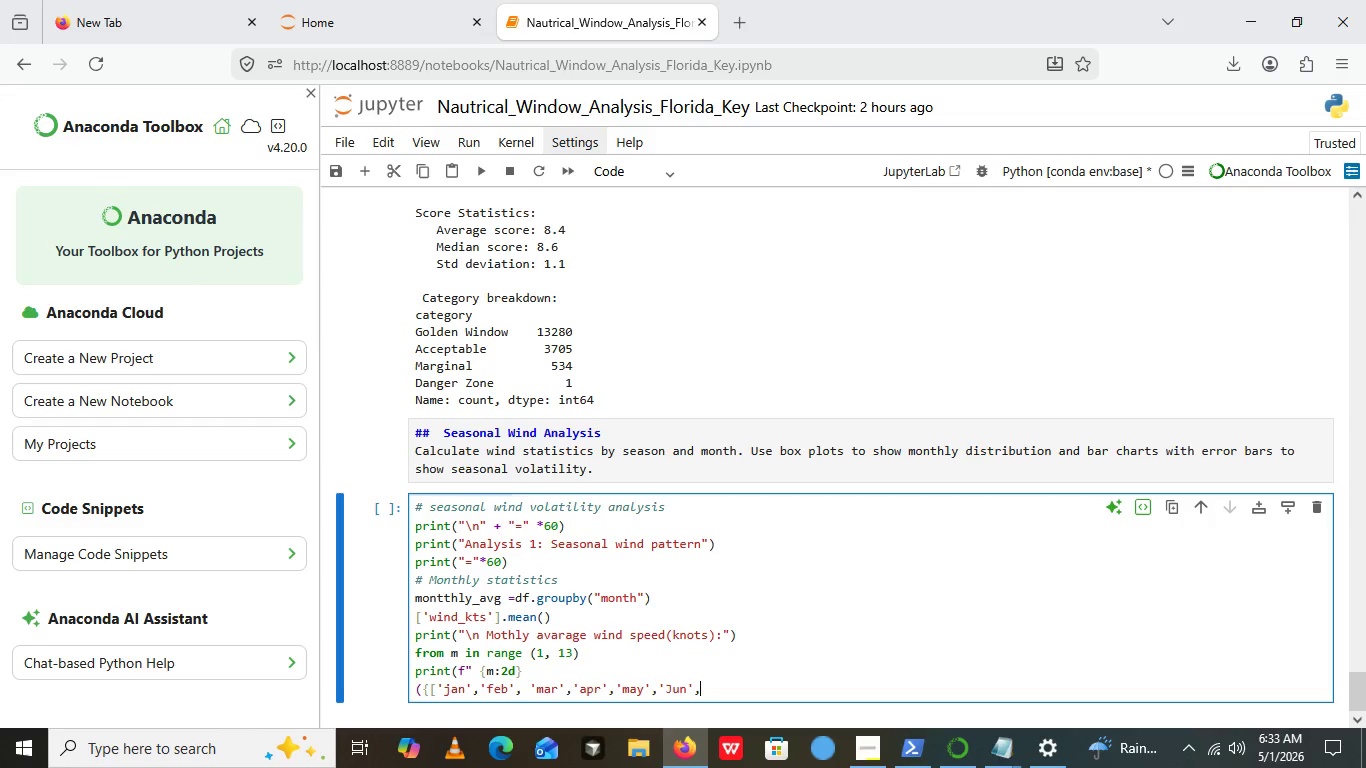 
key(Comma)
 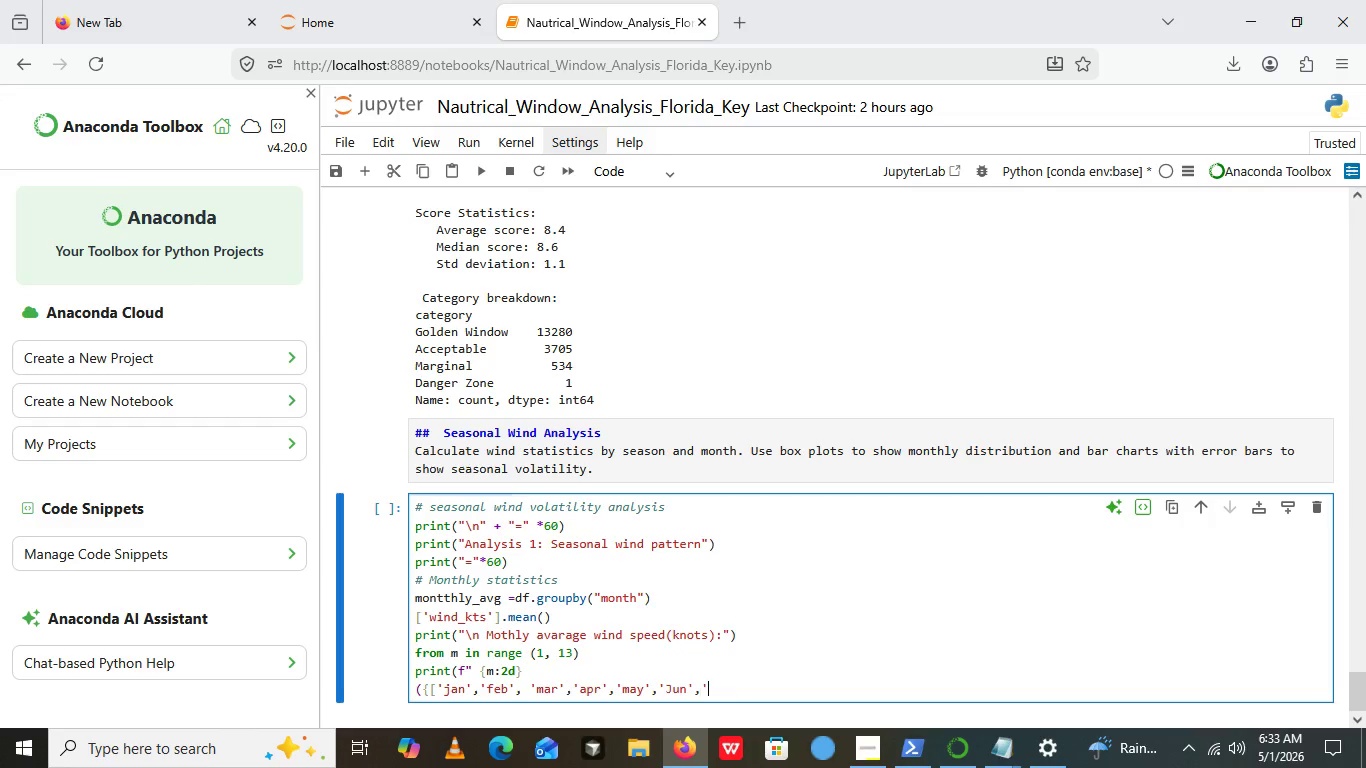 
key(Quote)
 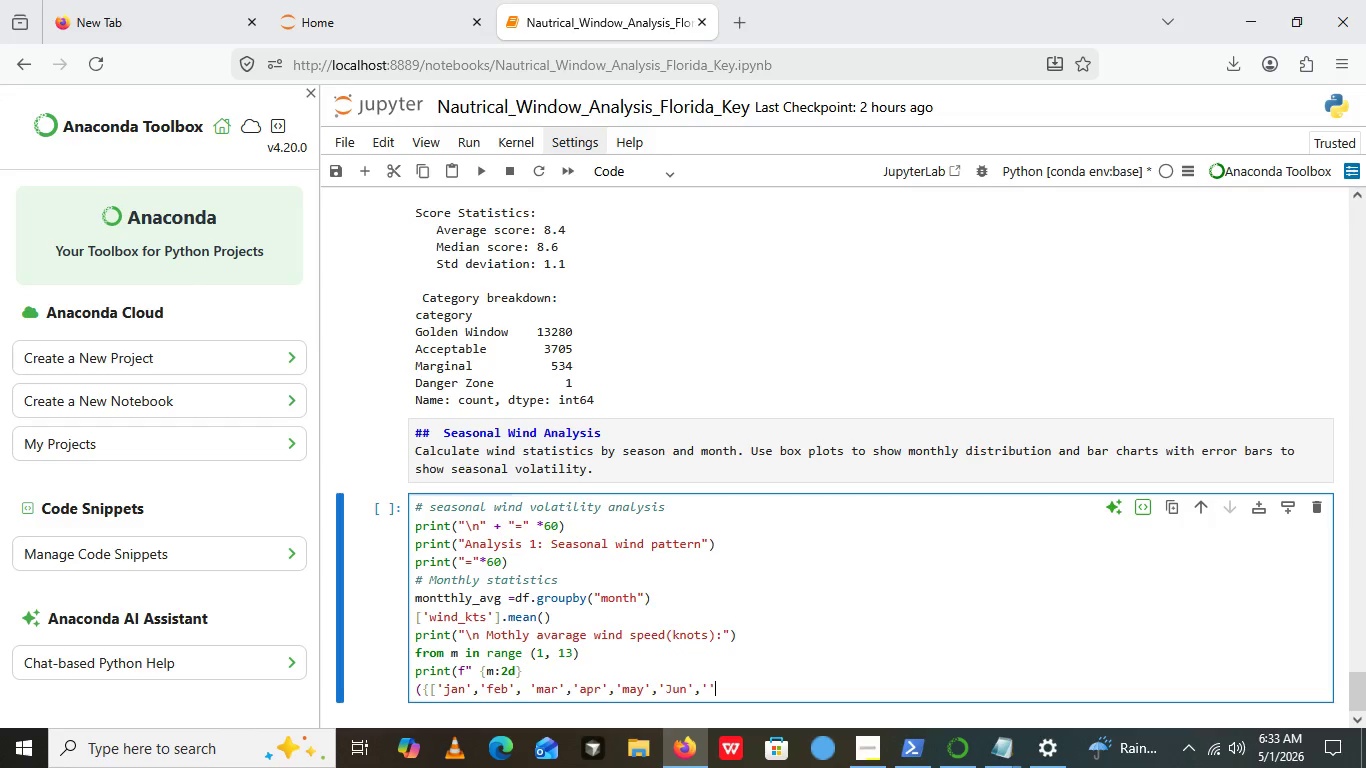 
key(Quote)
 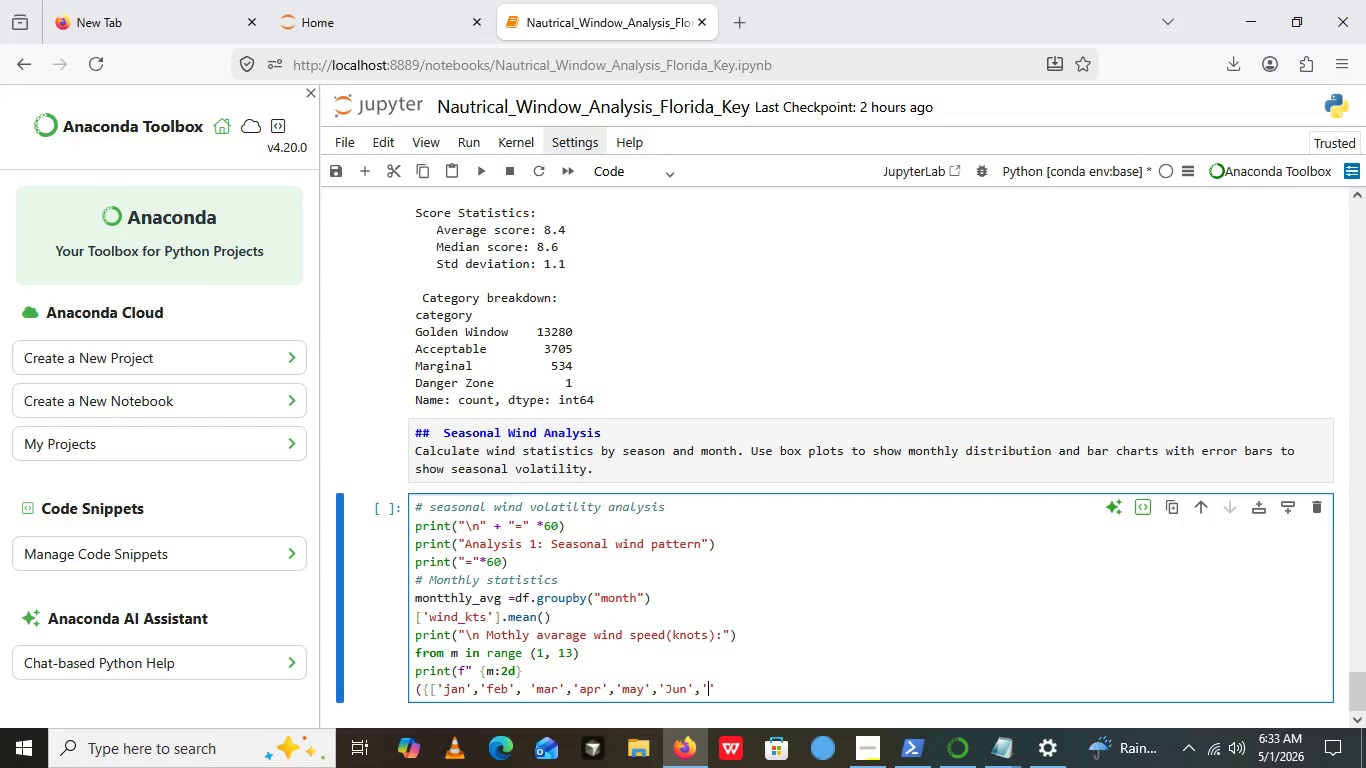 
key(ArrowLeft)
 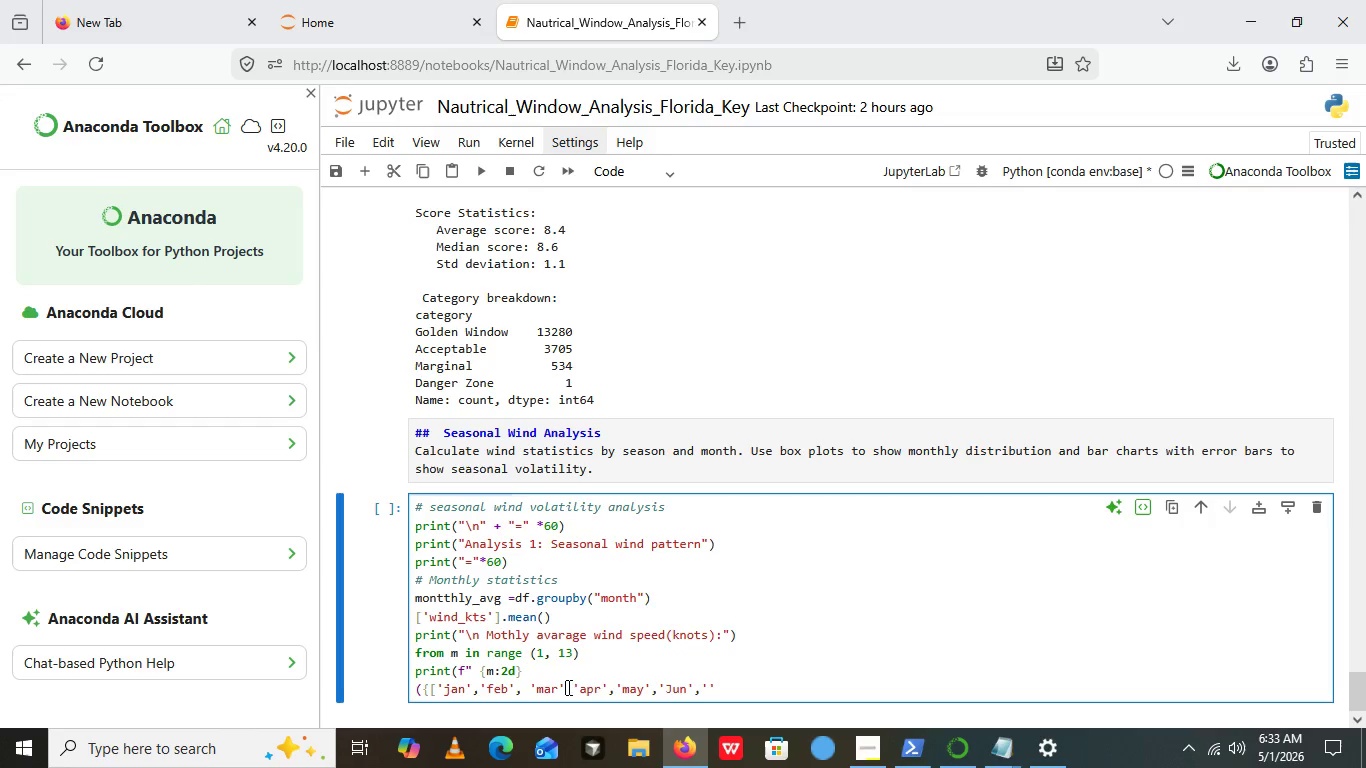 
left_click([567, 687])
 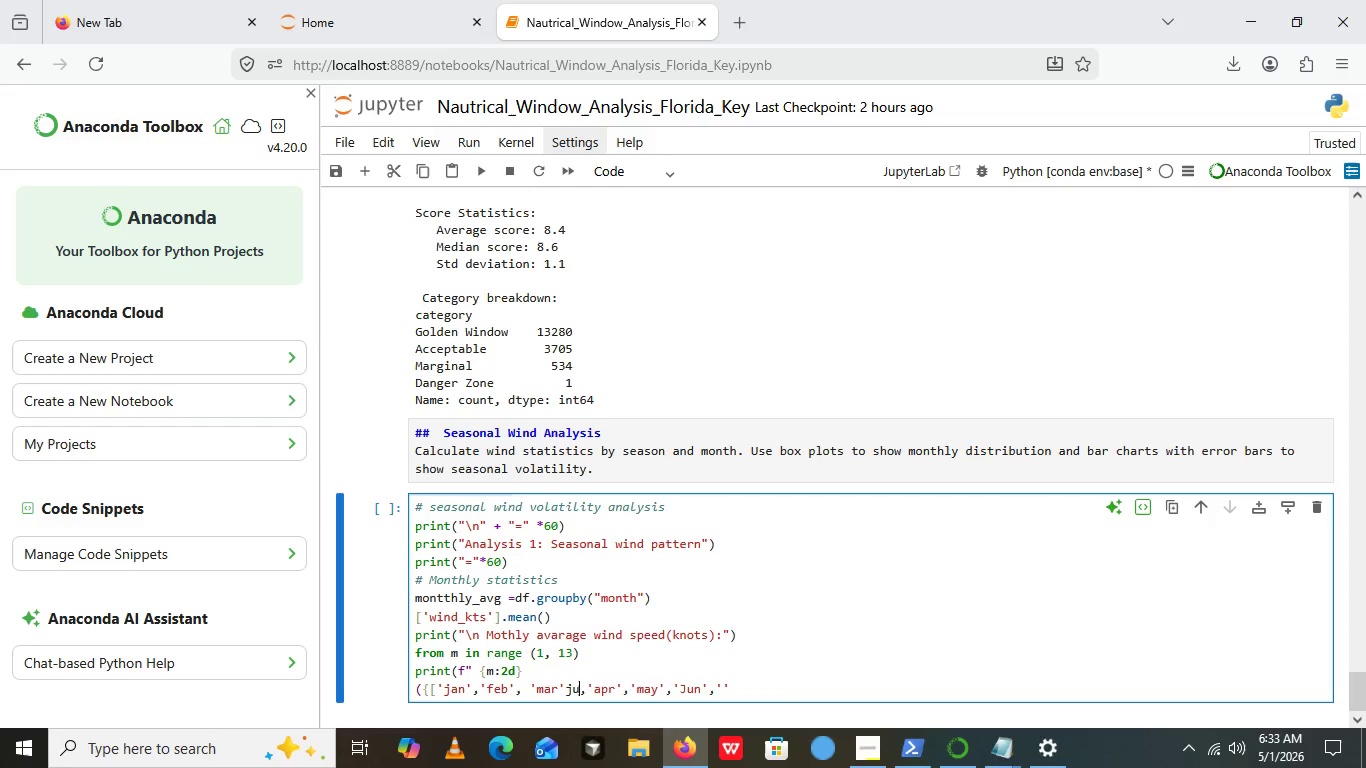 
type(jul)
 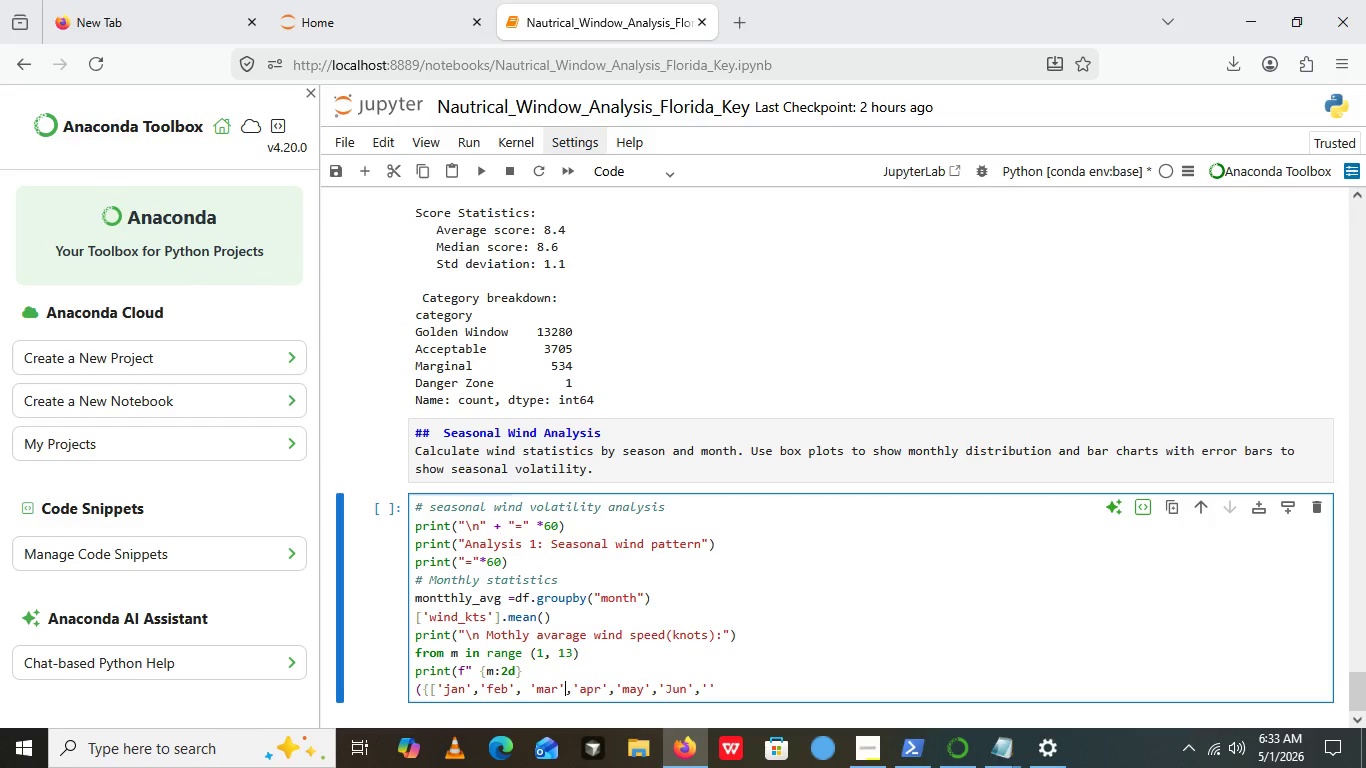 
key(Control+Z)
 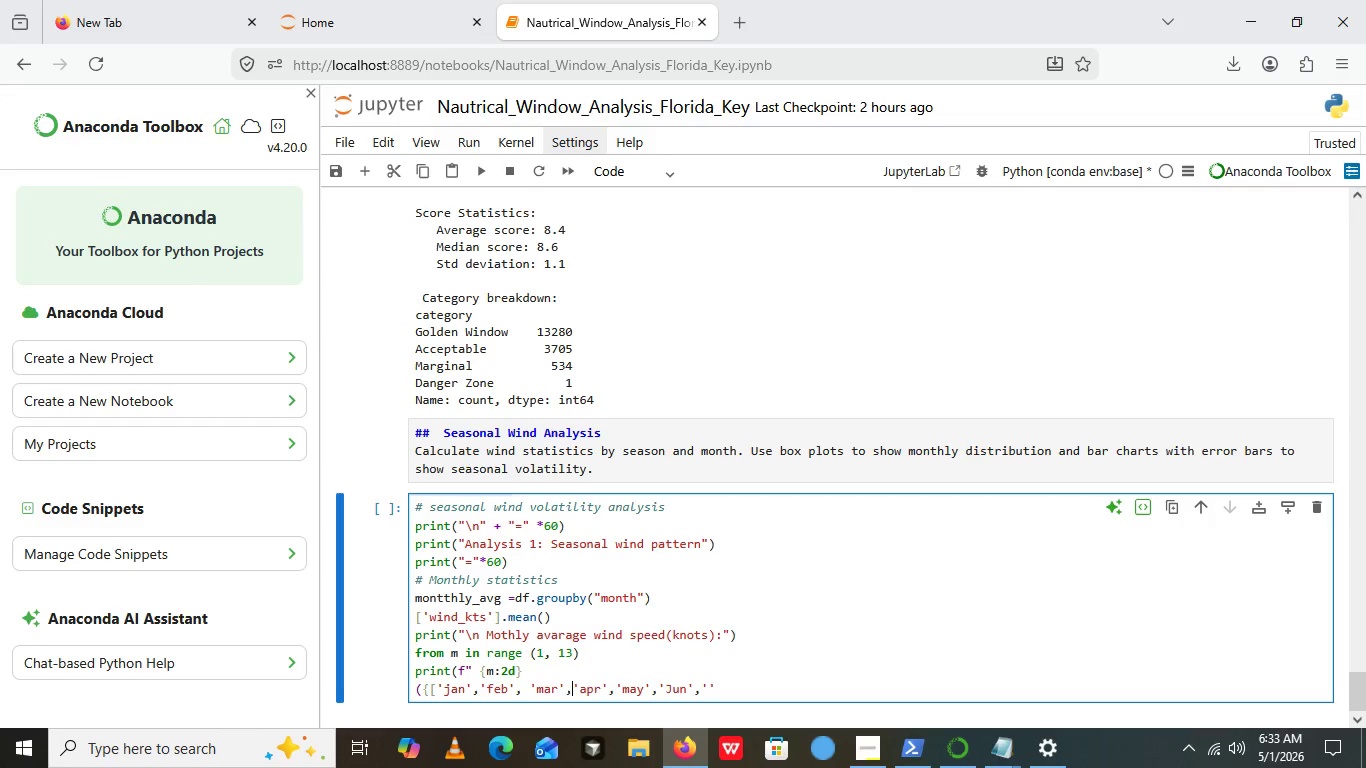 
hold_key(key=ArrowRight, duration=1.08)
 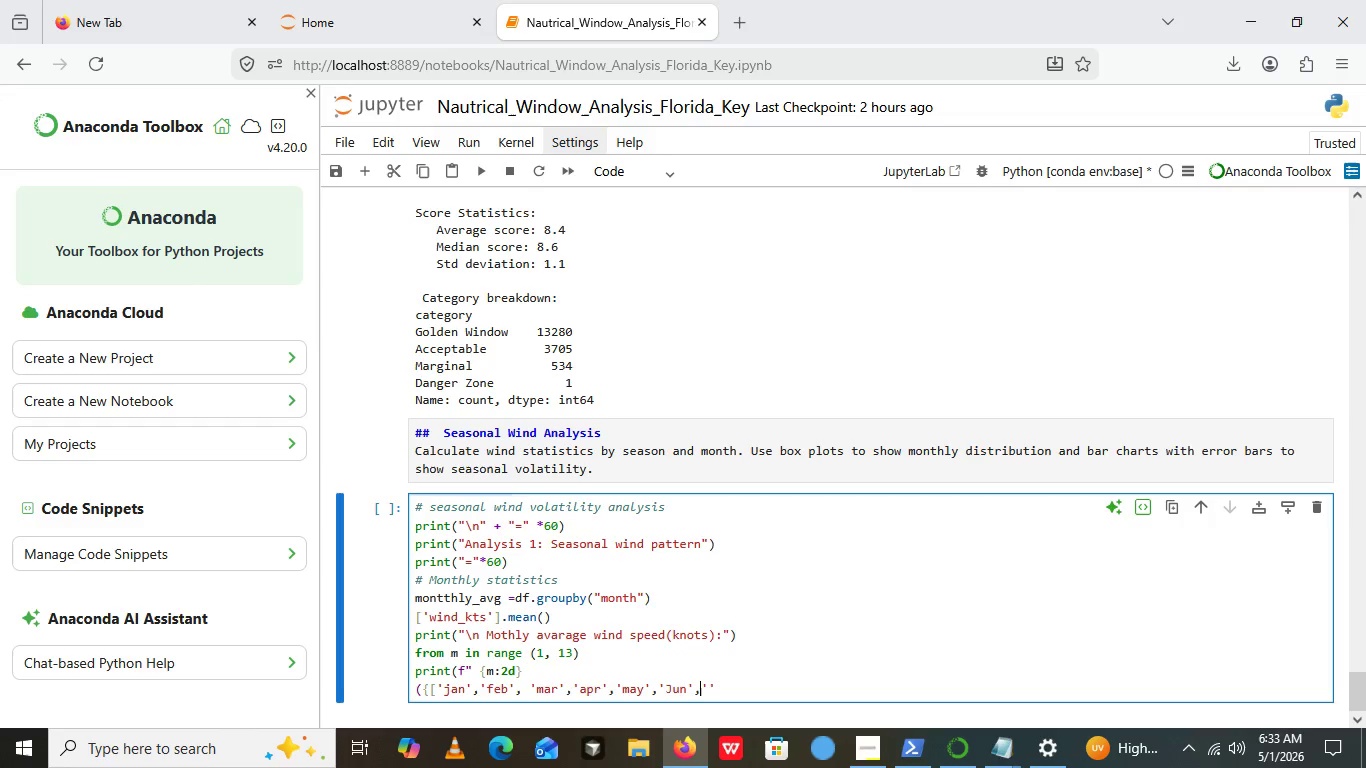 
key(ArrowRight)
 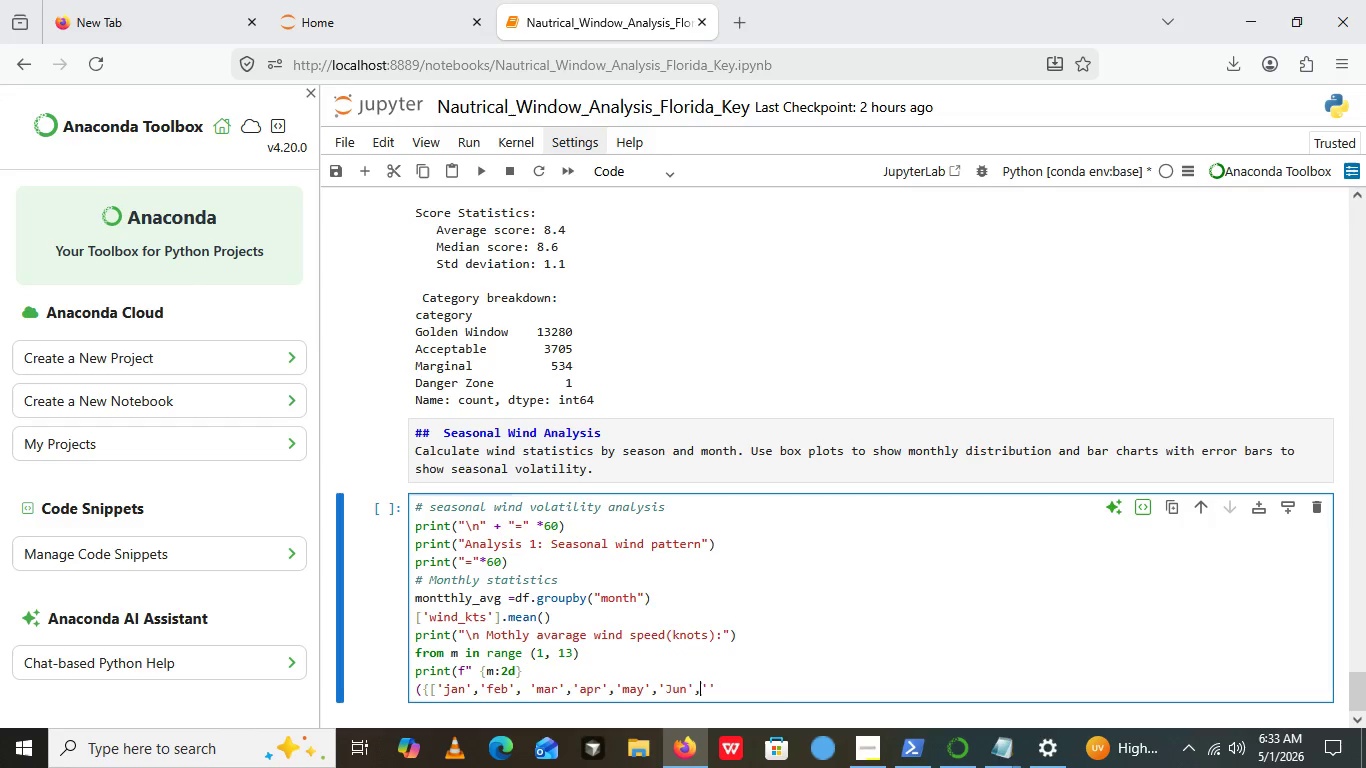 
key(ArrowRight)
 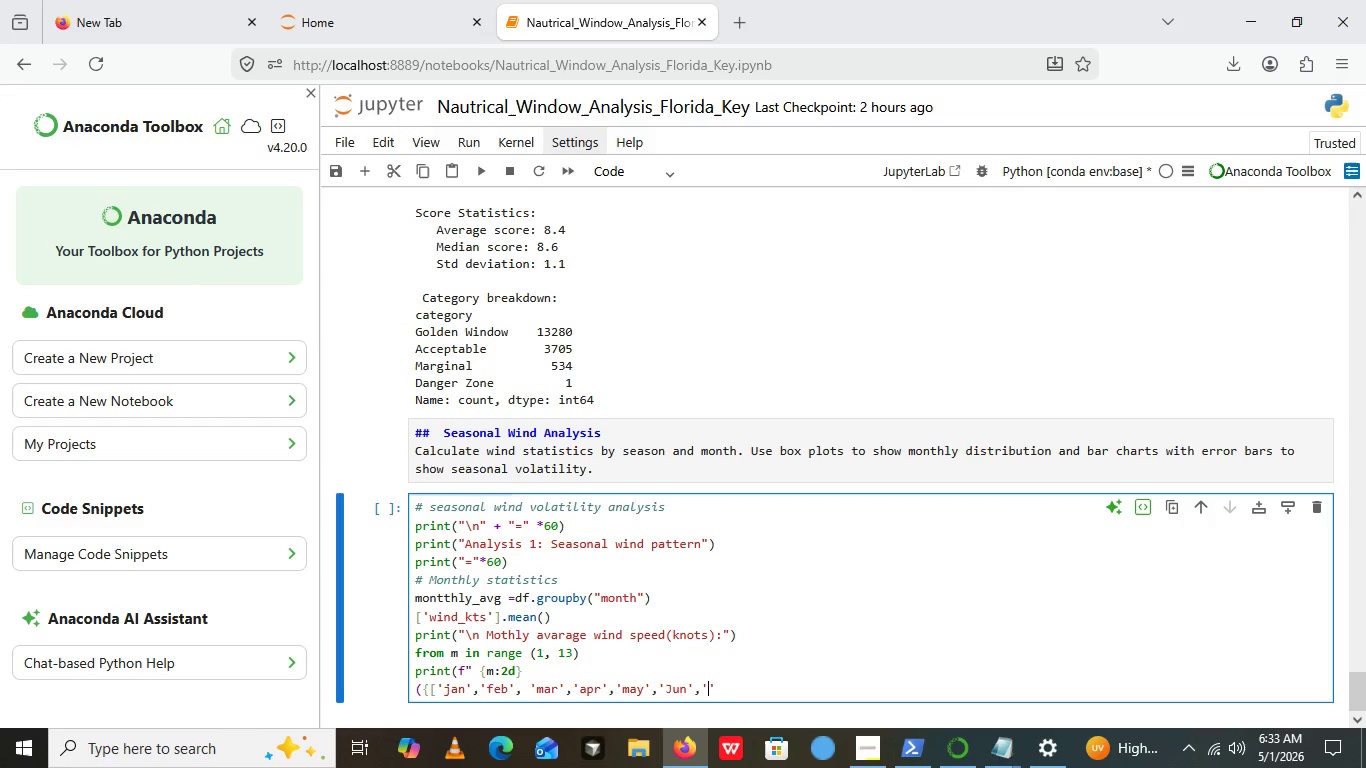 
key(ArrowRight)
 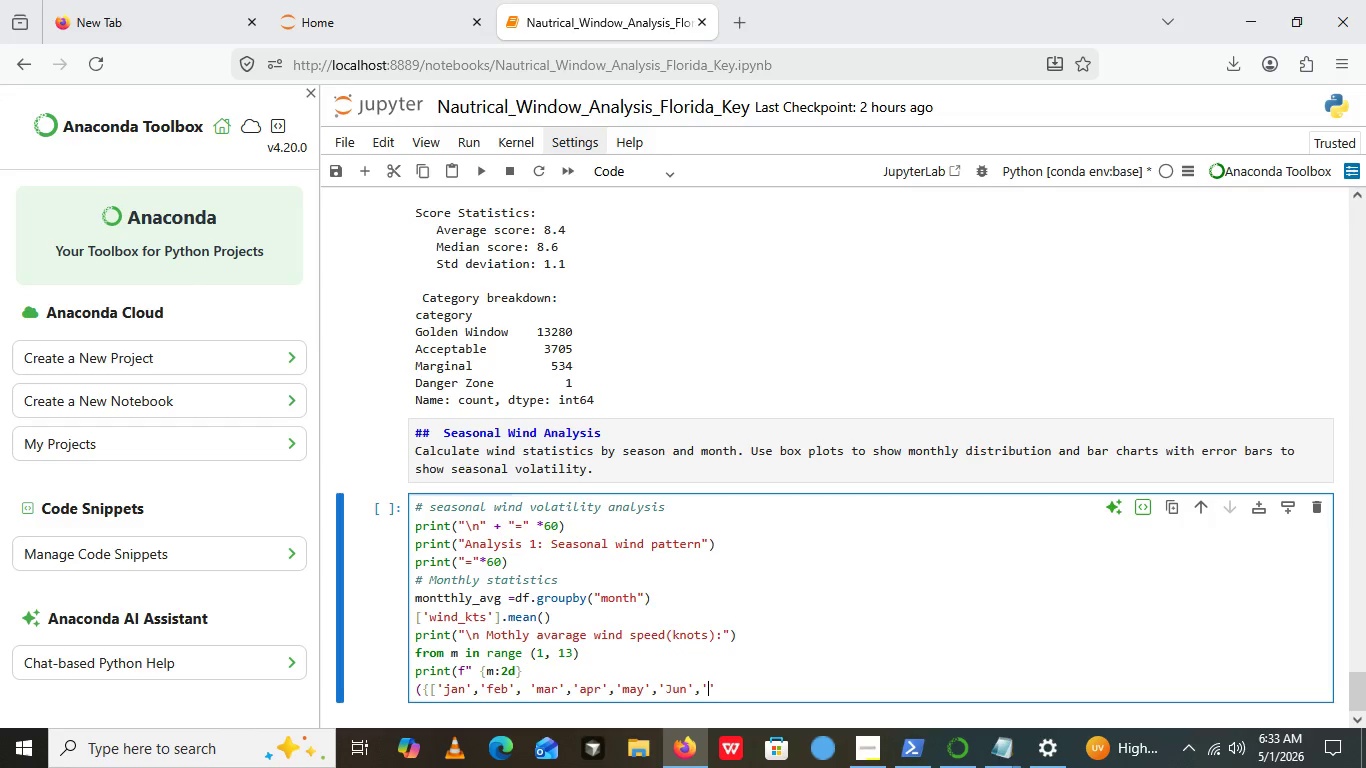 
key(ArrowRight)
 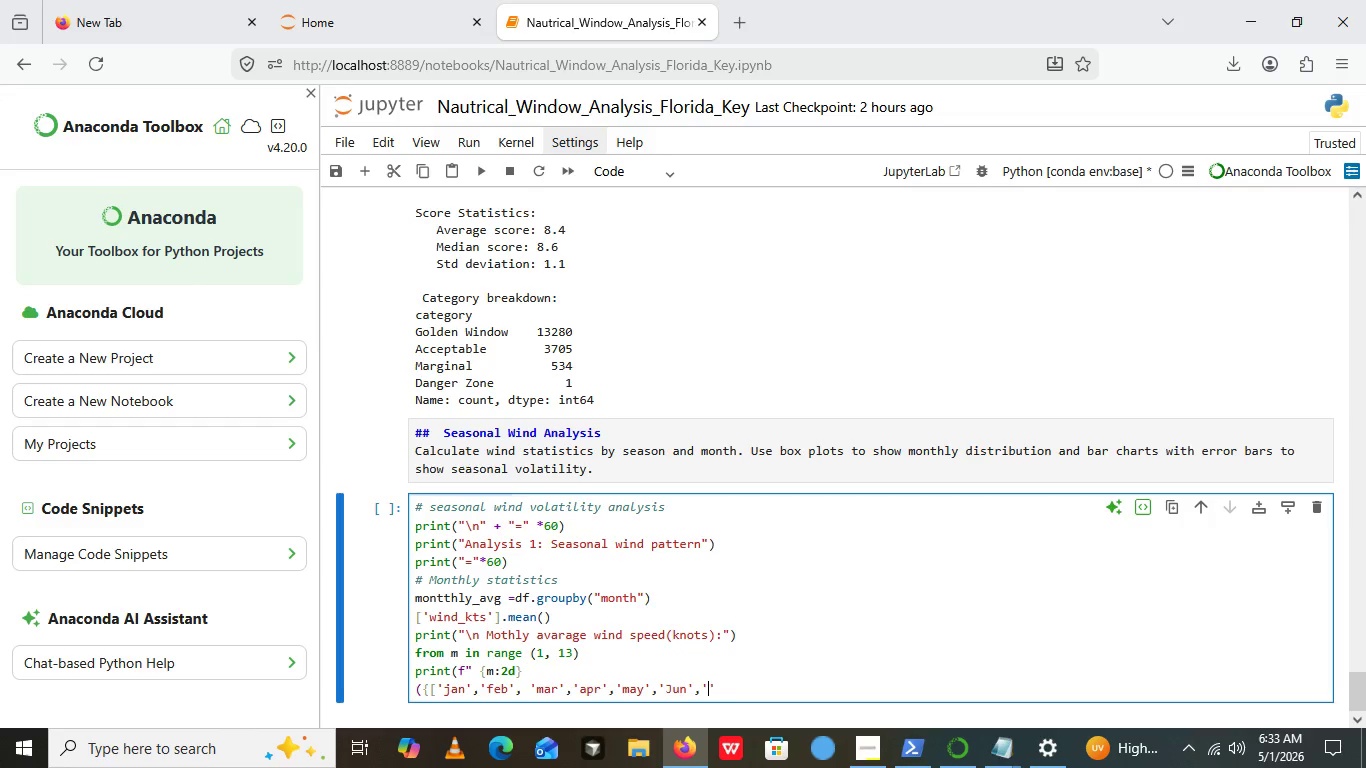 
key(ArrowRight)
 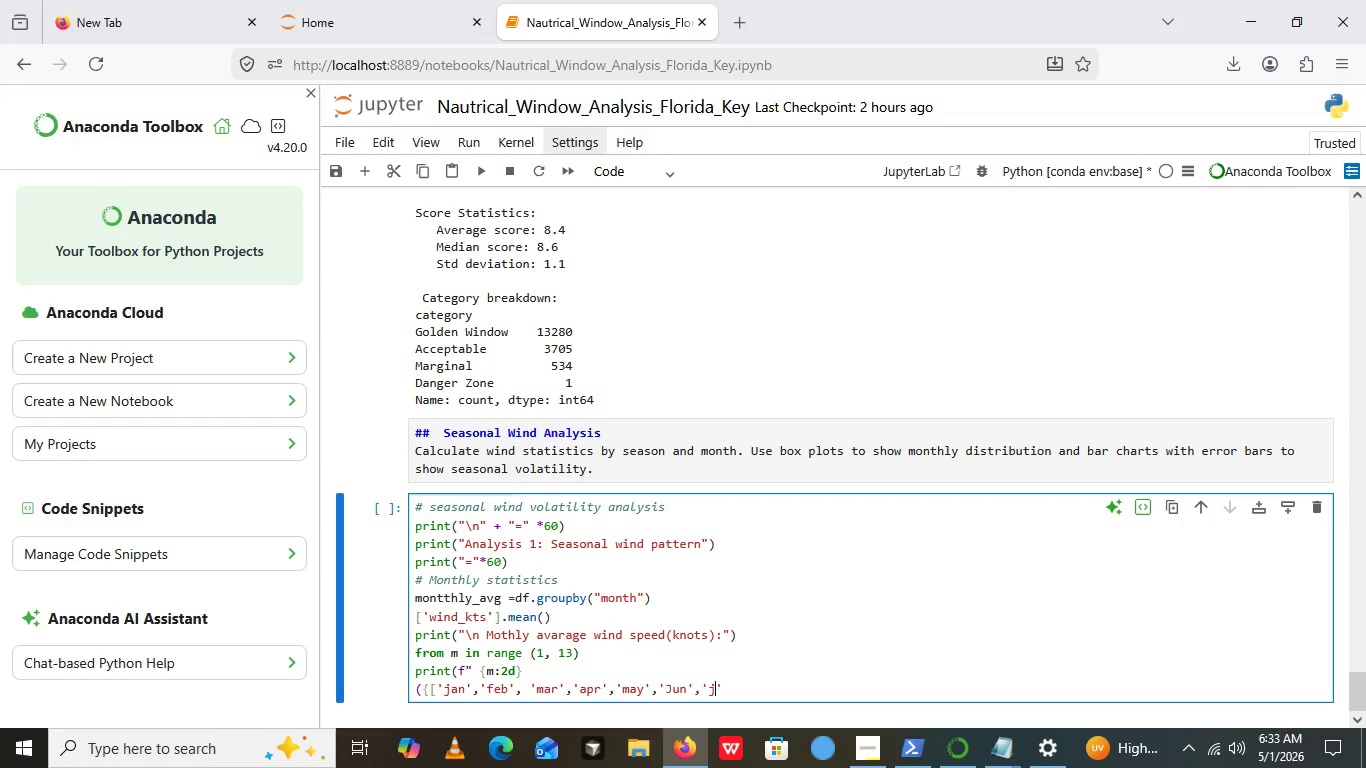 
type(july)
 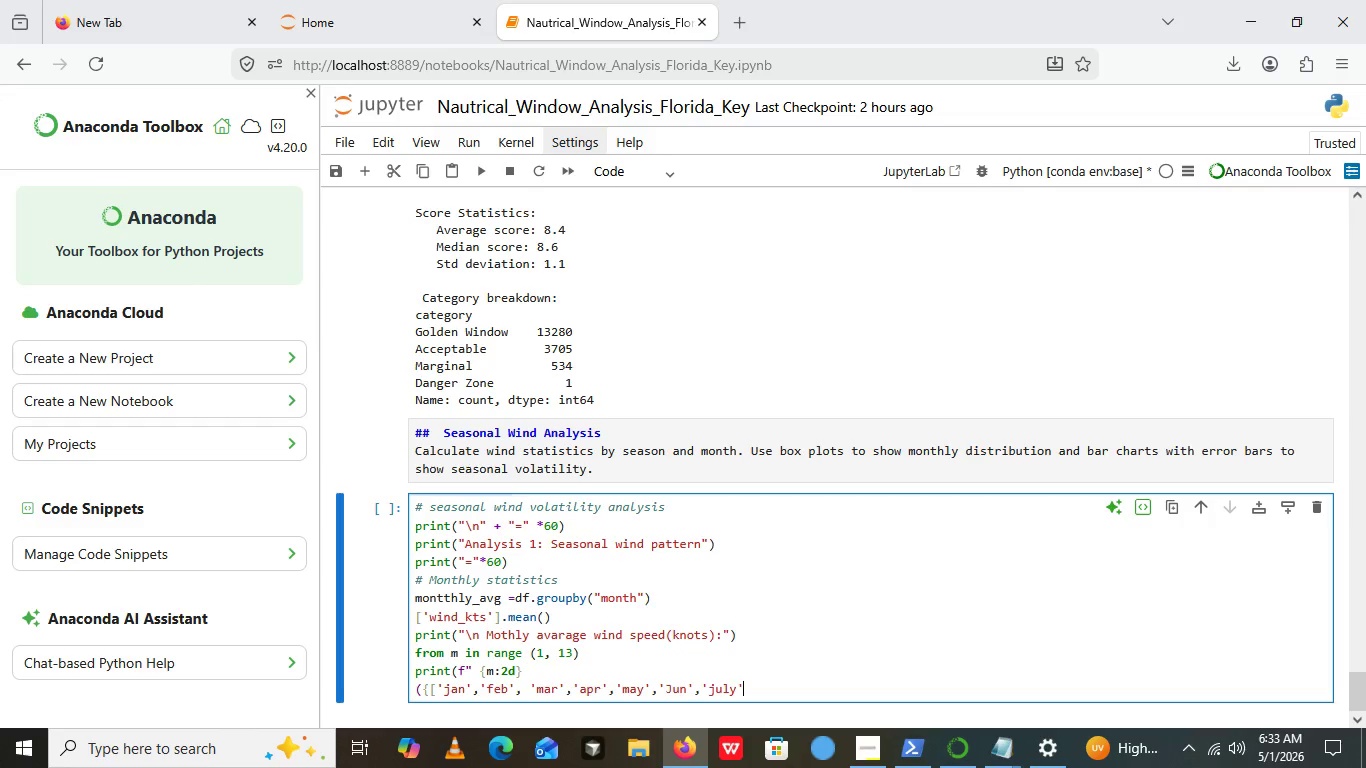 
key(ArrowRight)
 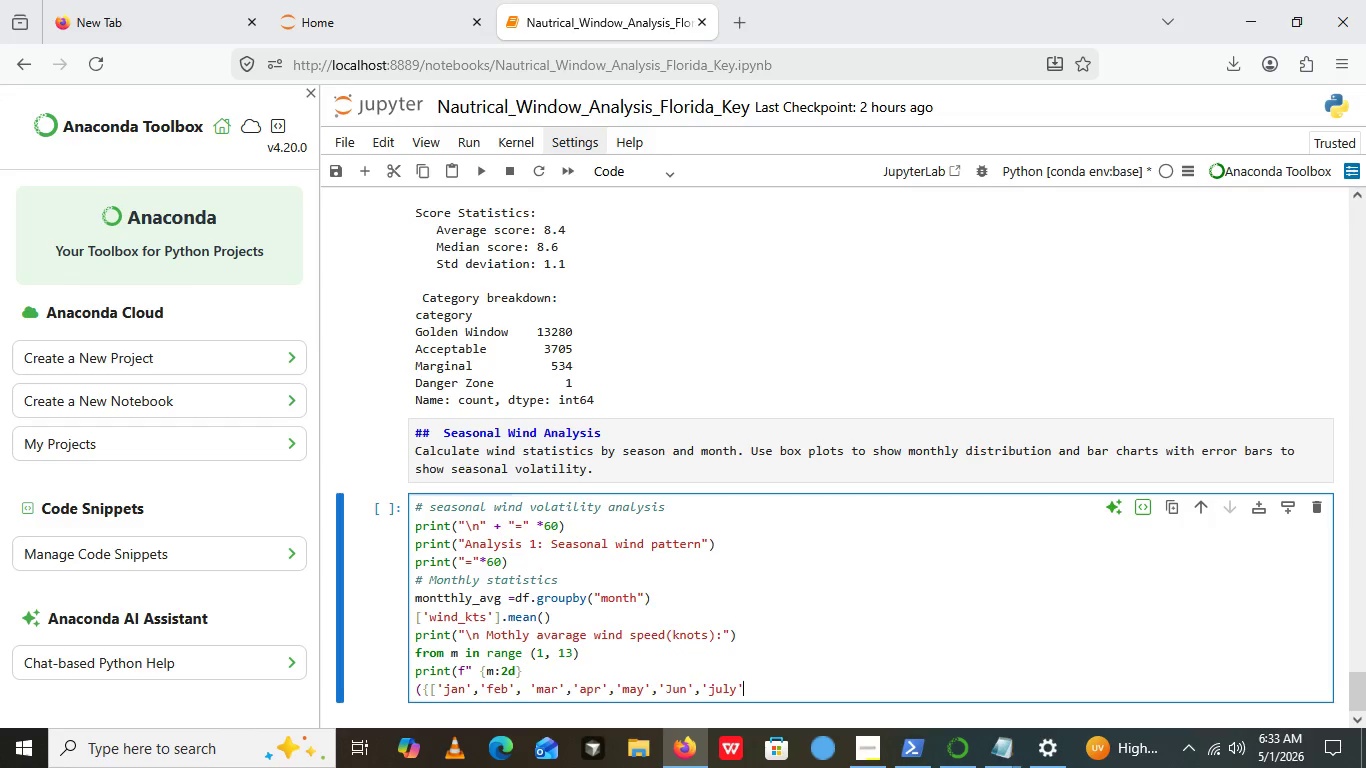 
key(Comma)
 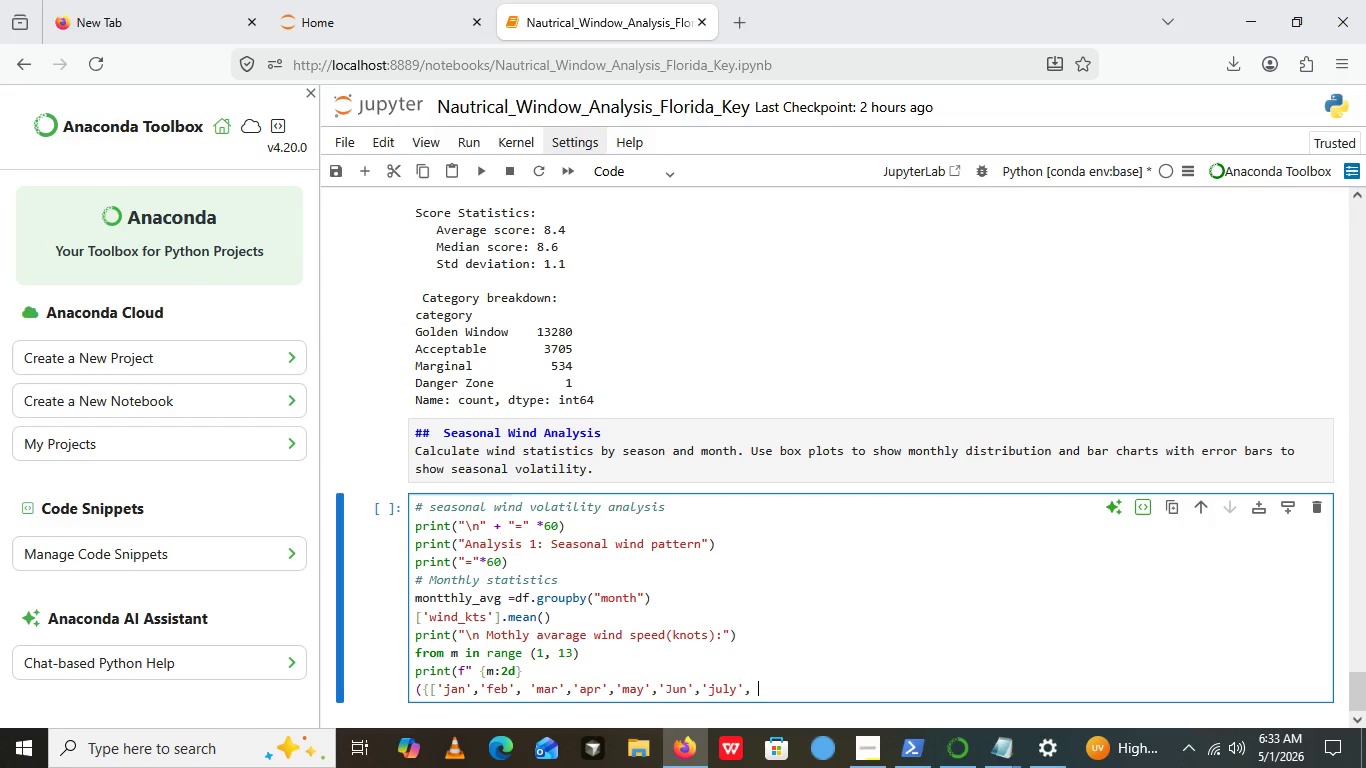 
key(Space)
 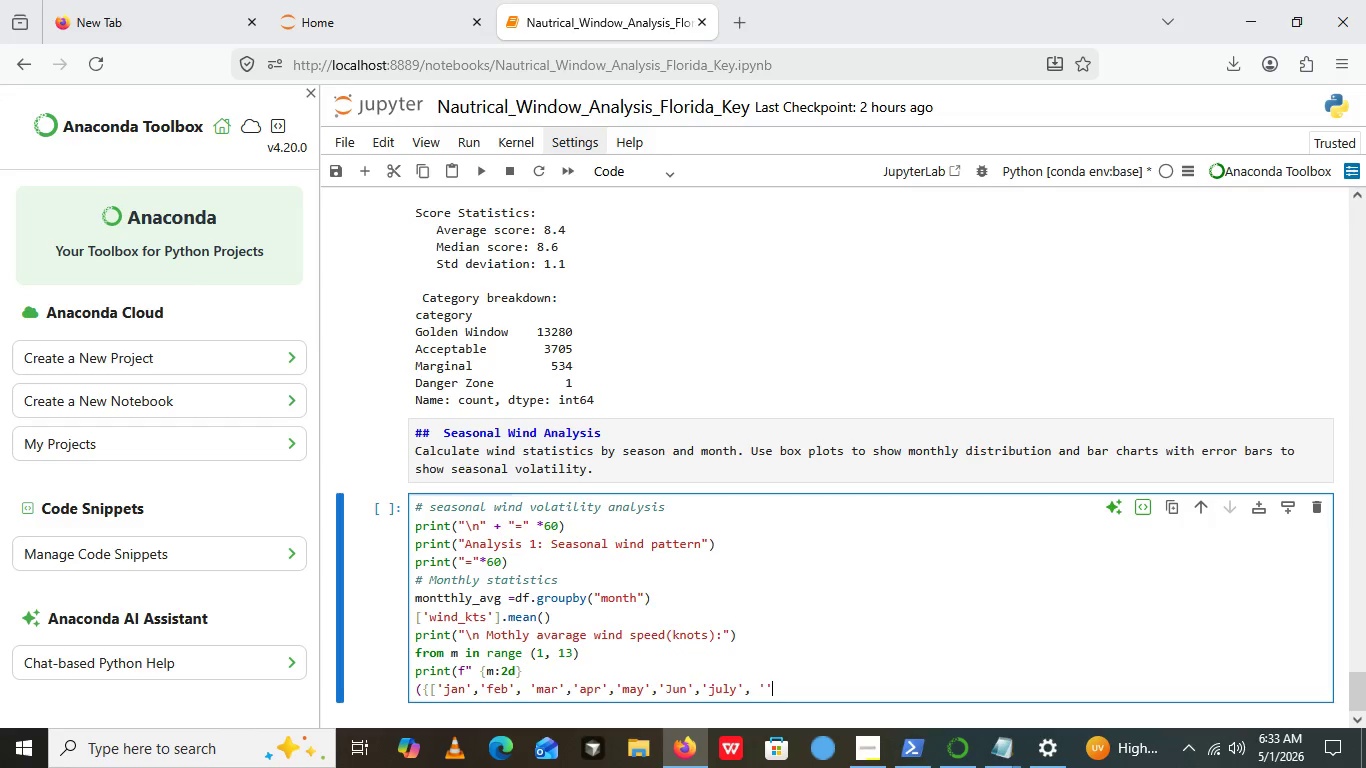 
key(Quote)
 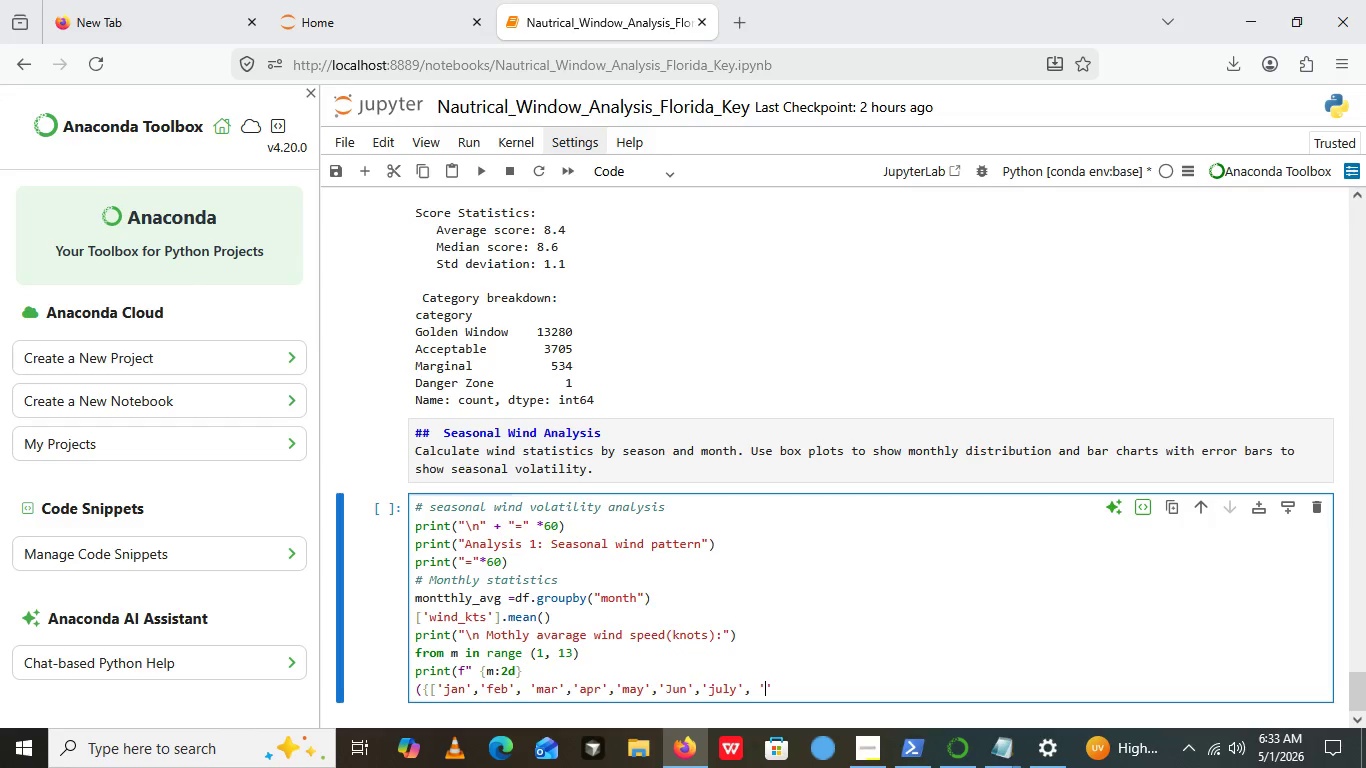 
key(Quote)
 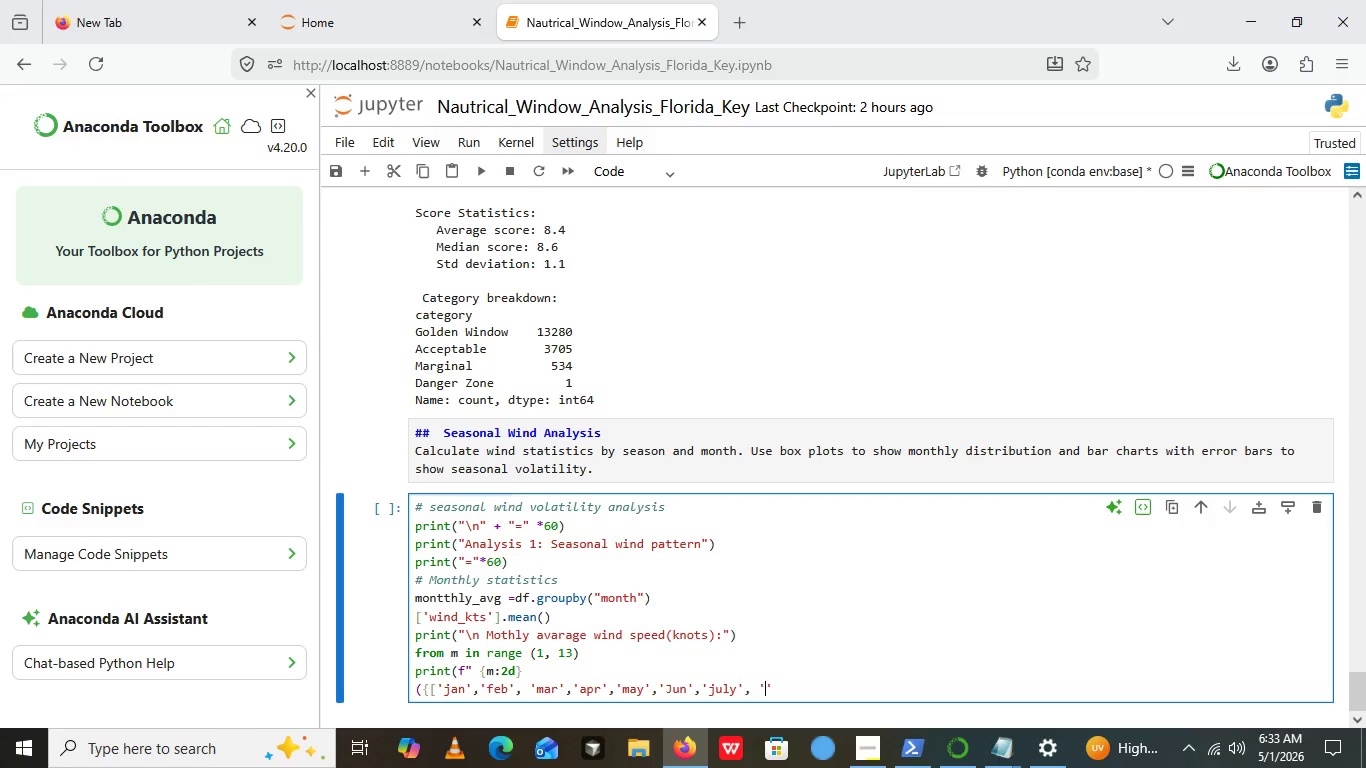 
key(ArrowLeft)
 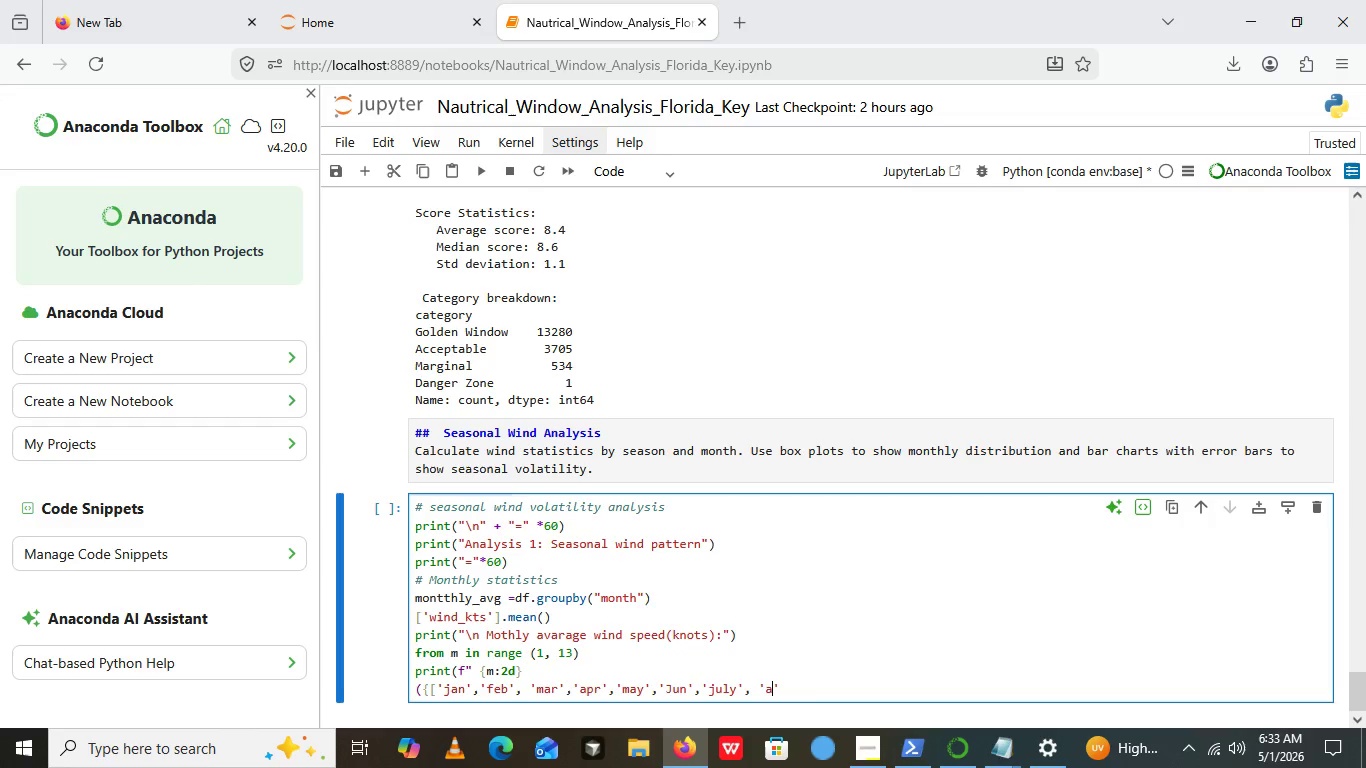 
type(aug)
 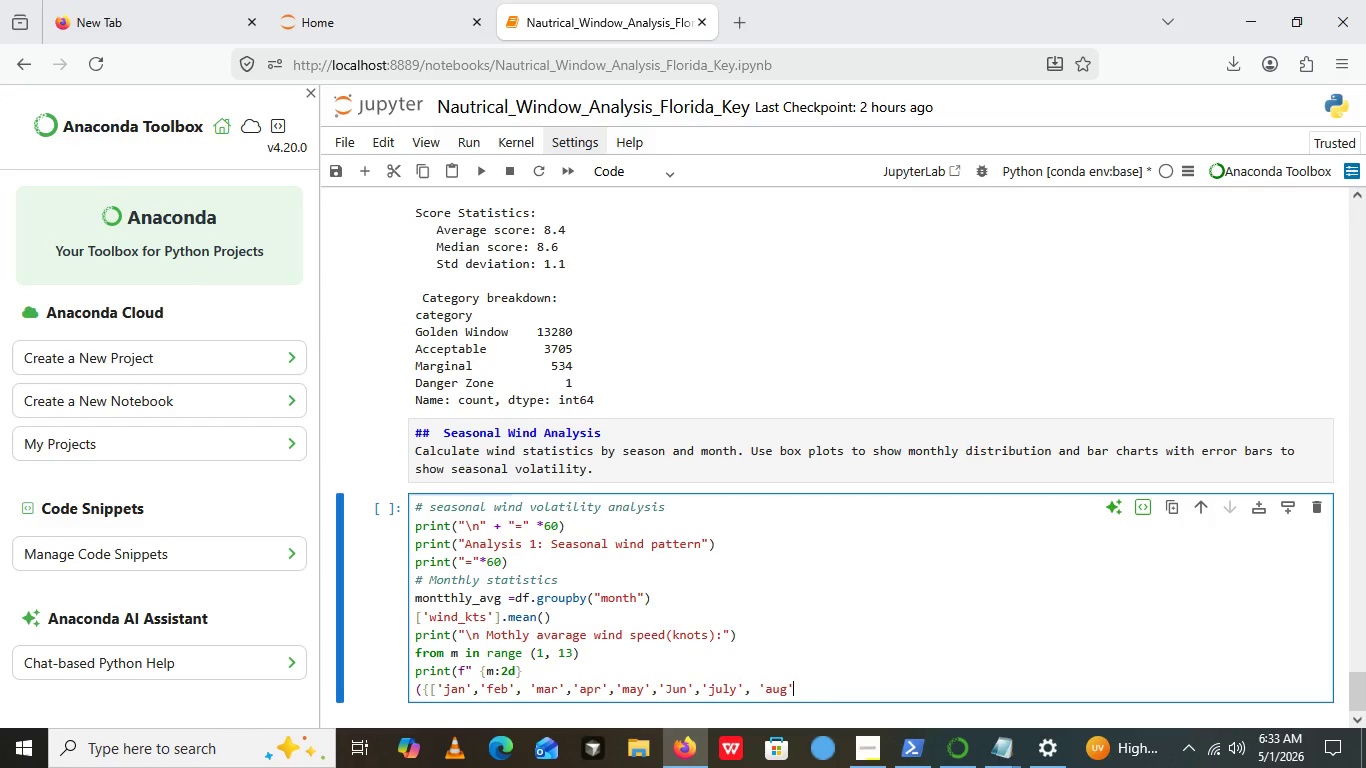 
key(ArrowRight)
 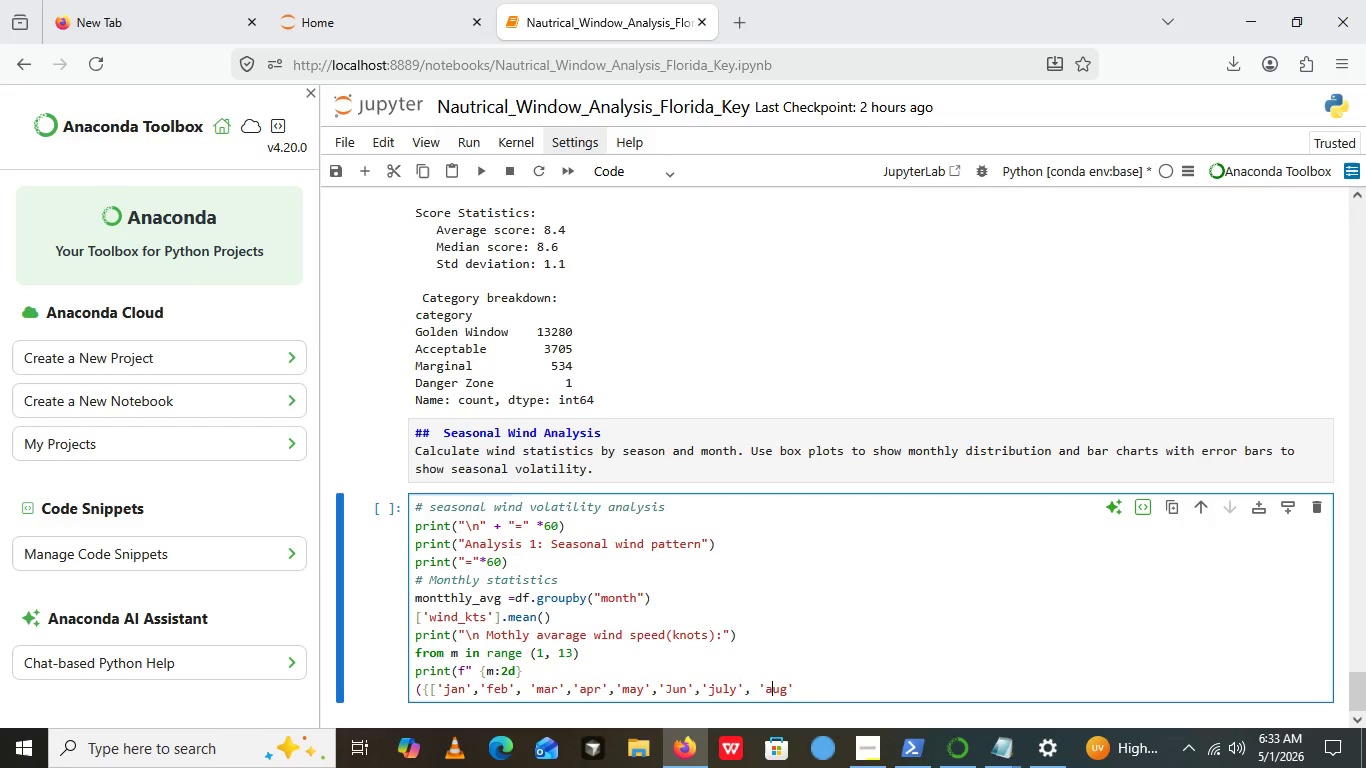 
key(ArrowLeft)
 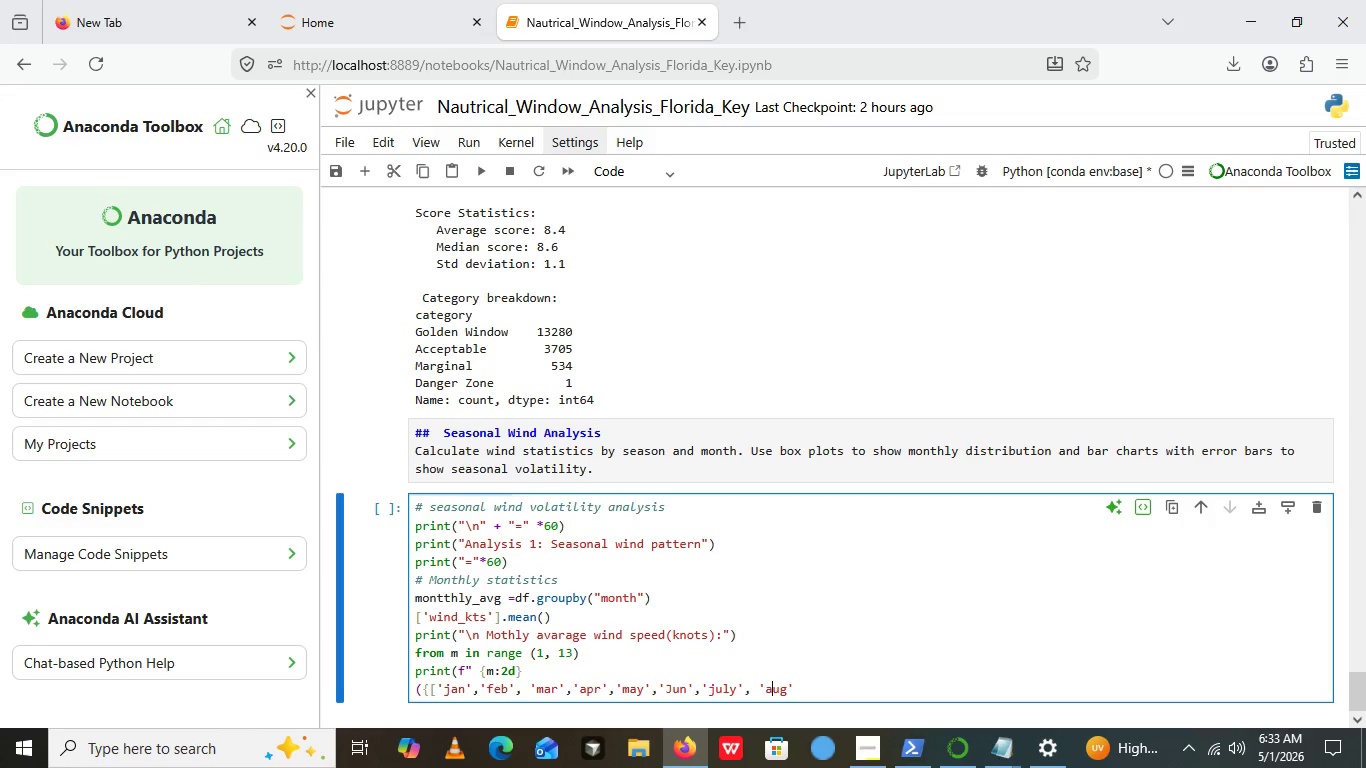 
key(ArrowLeft)
 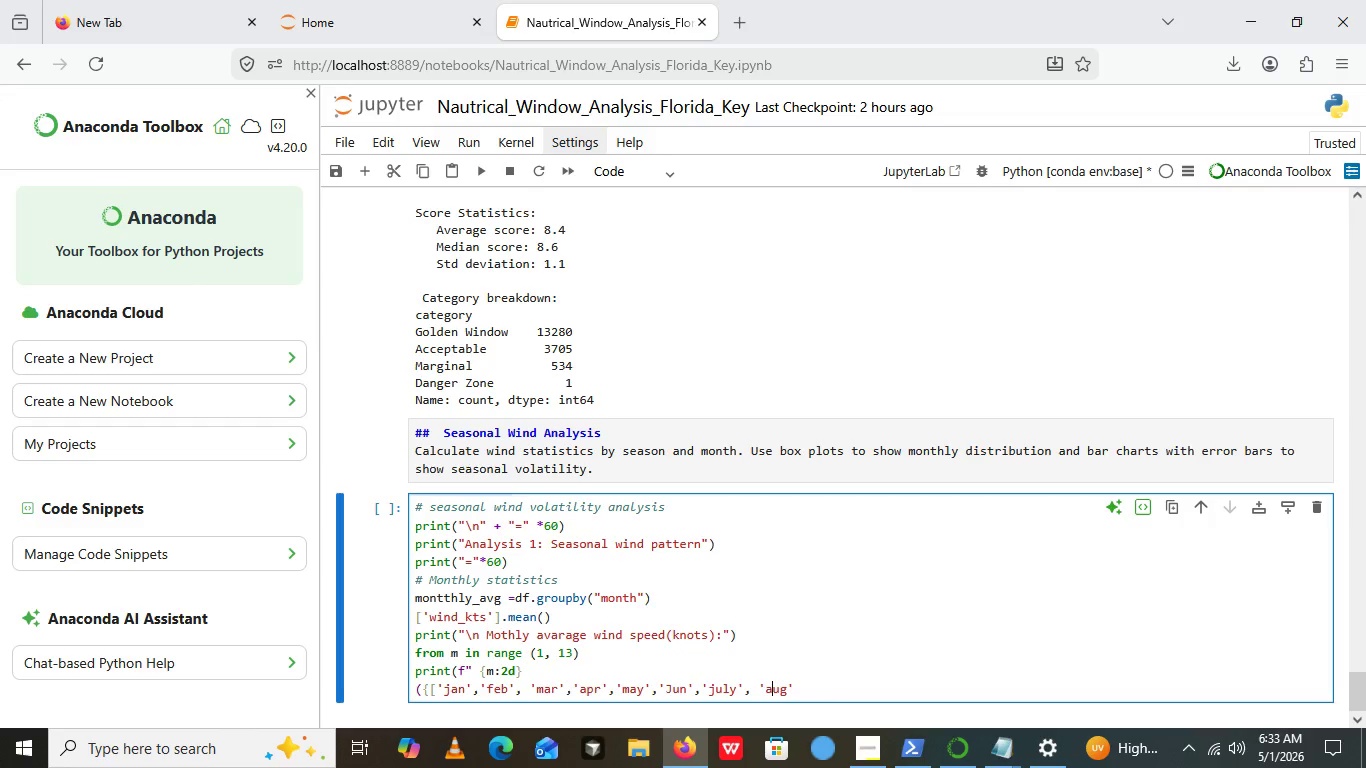 
key(ArrowLeft)
 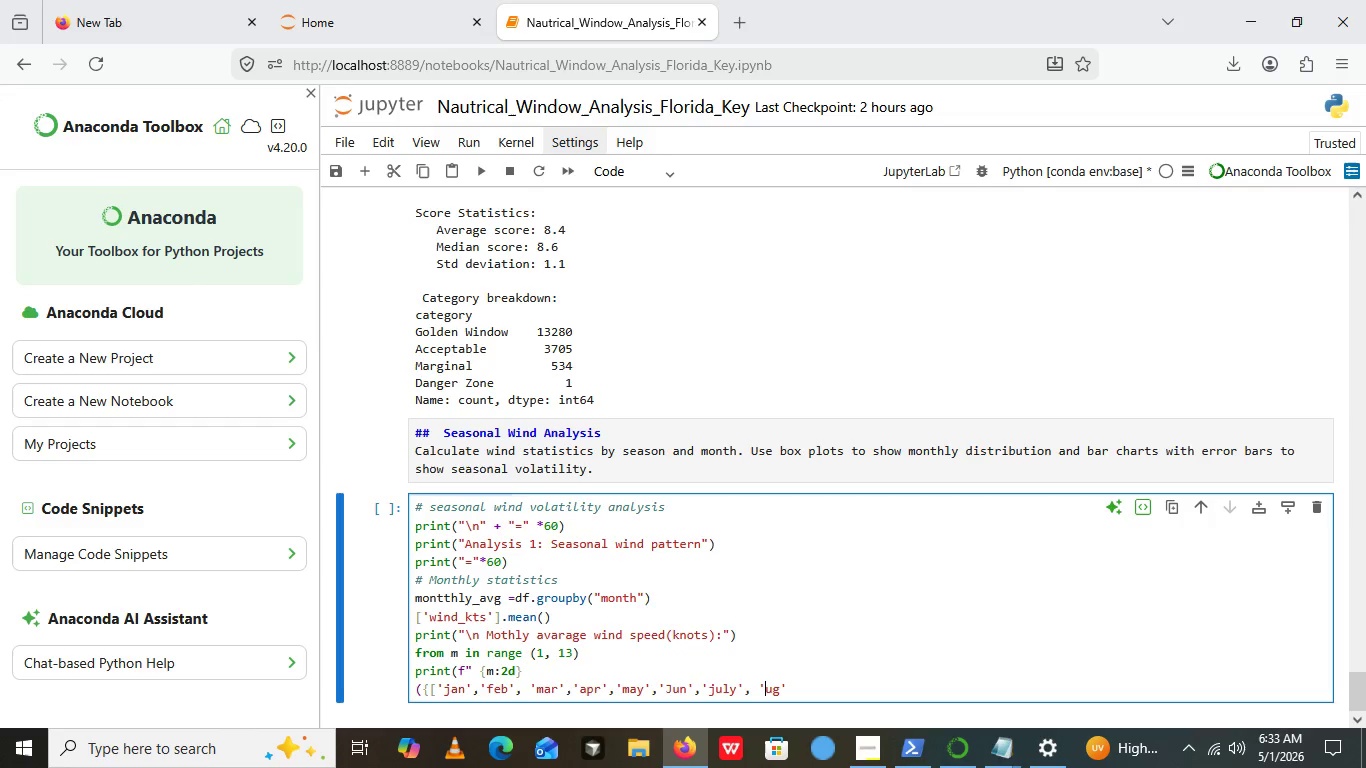 
key(Backspace)
 